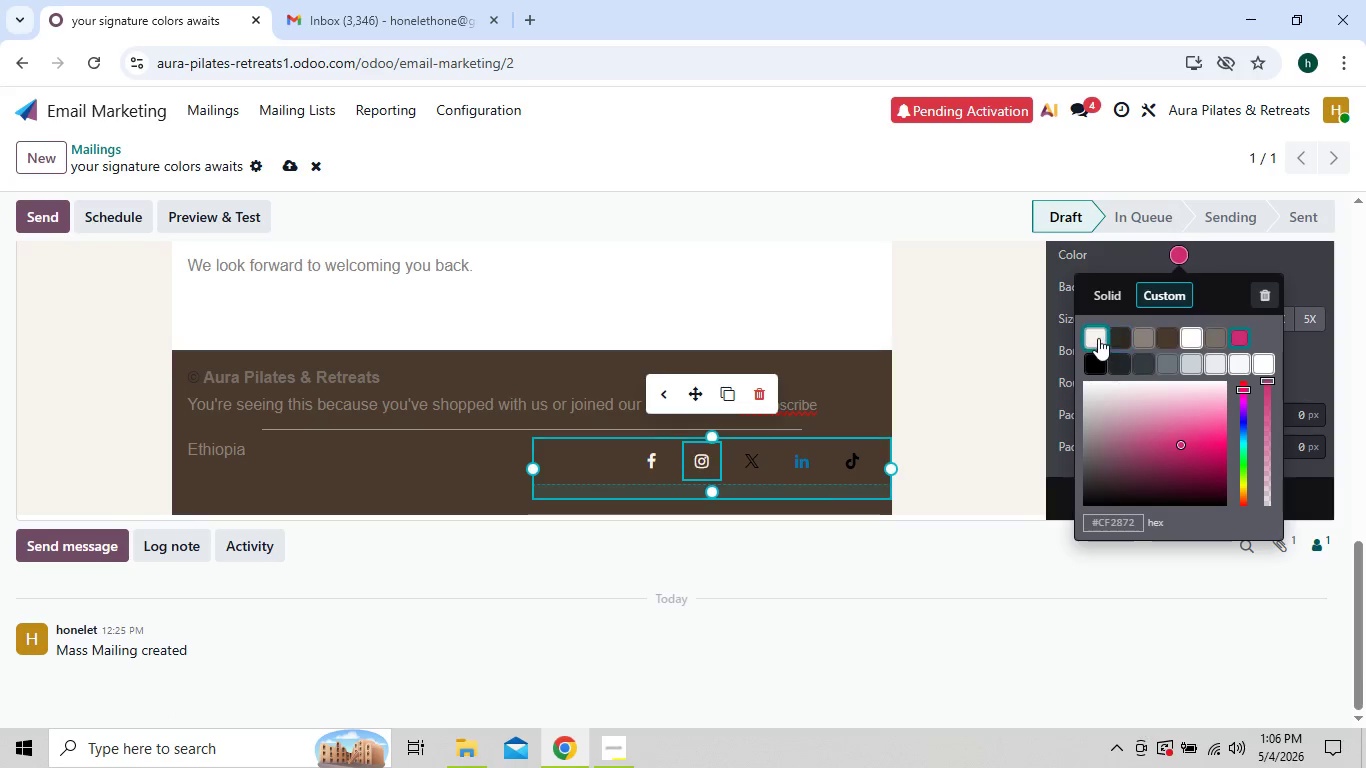 
left_click([1097, 337])
 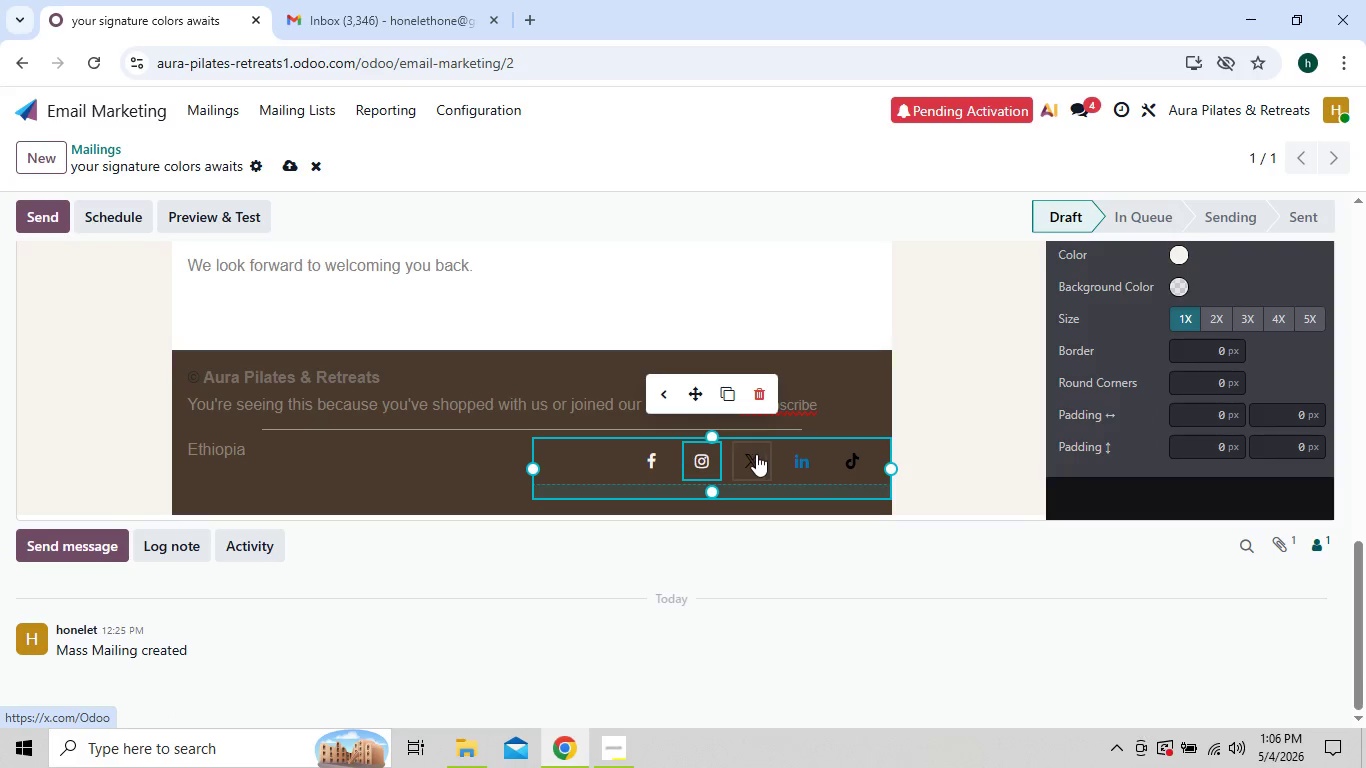 
left_click([753, 454])
 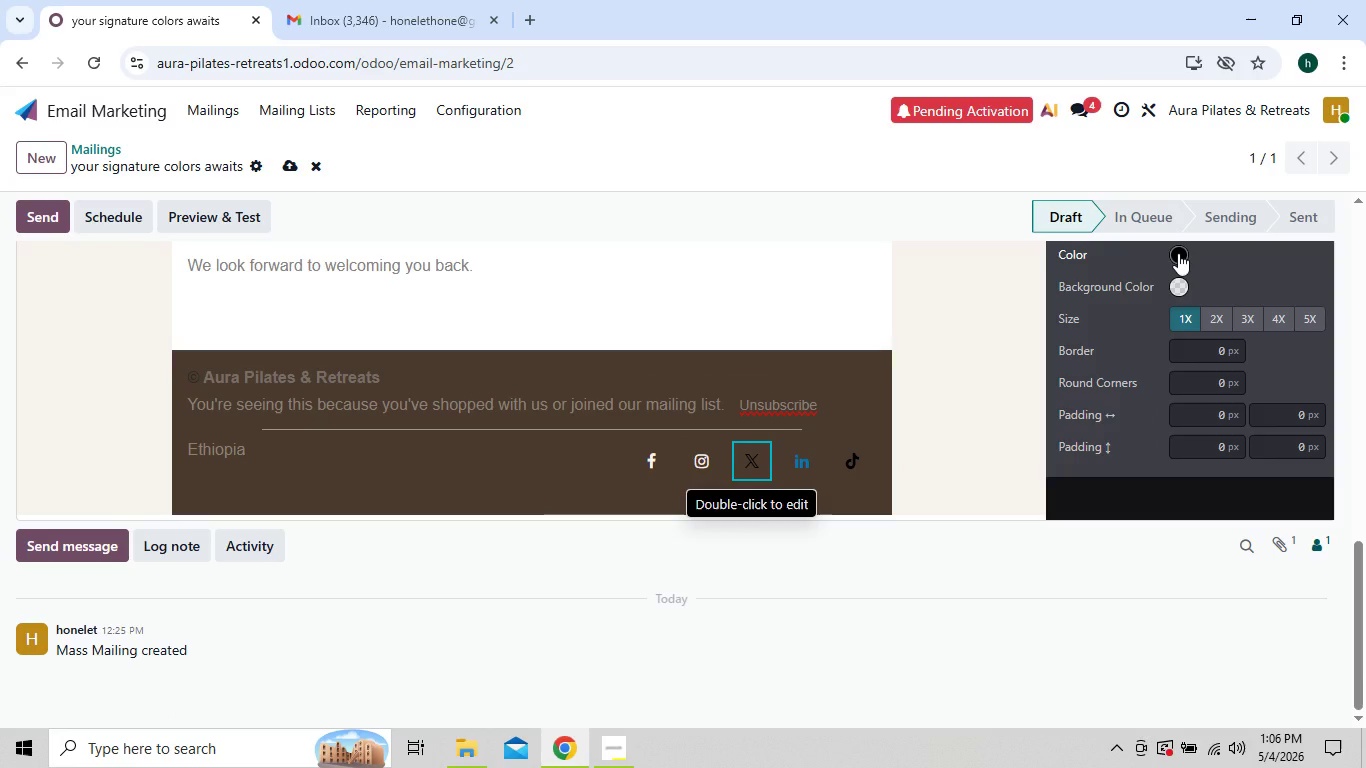 
left_click([1178, 253])
 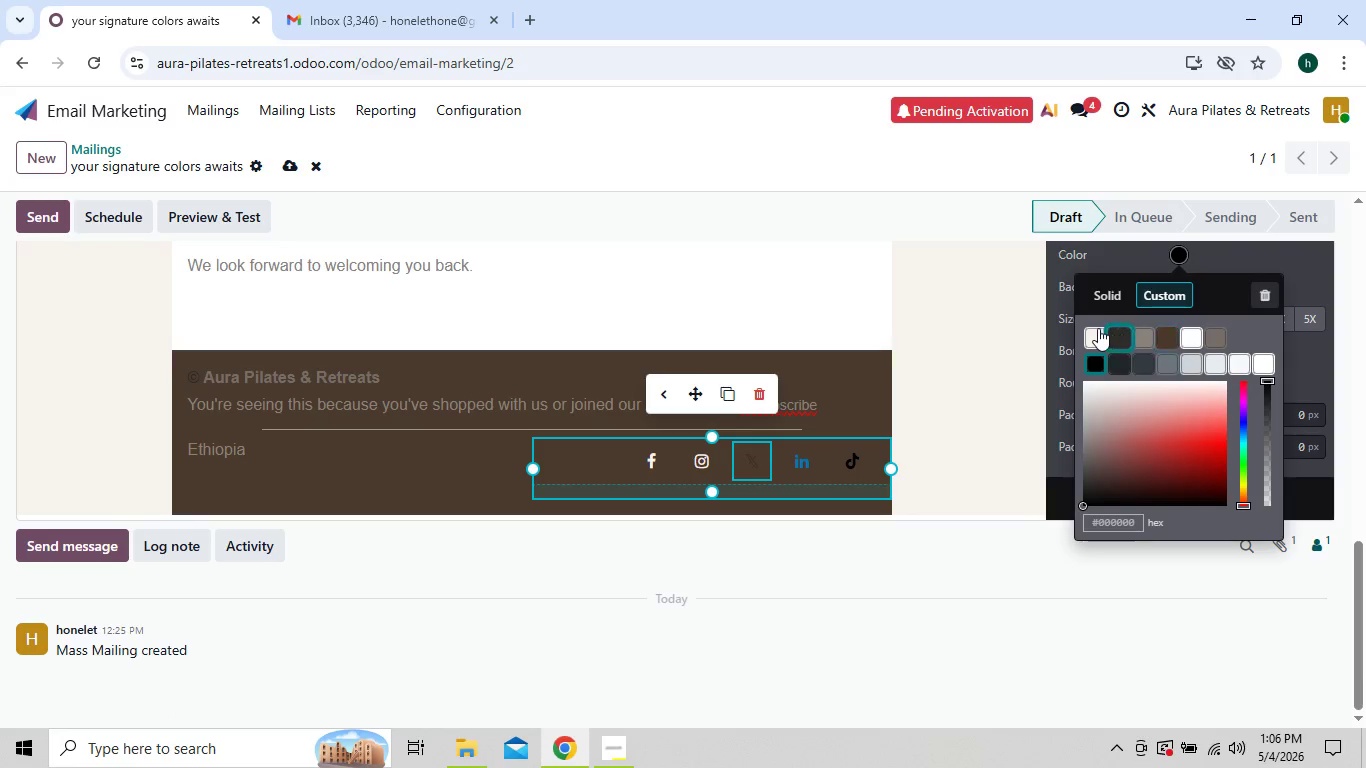 
left_click([1095, 328])
 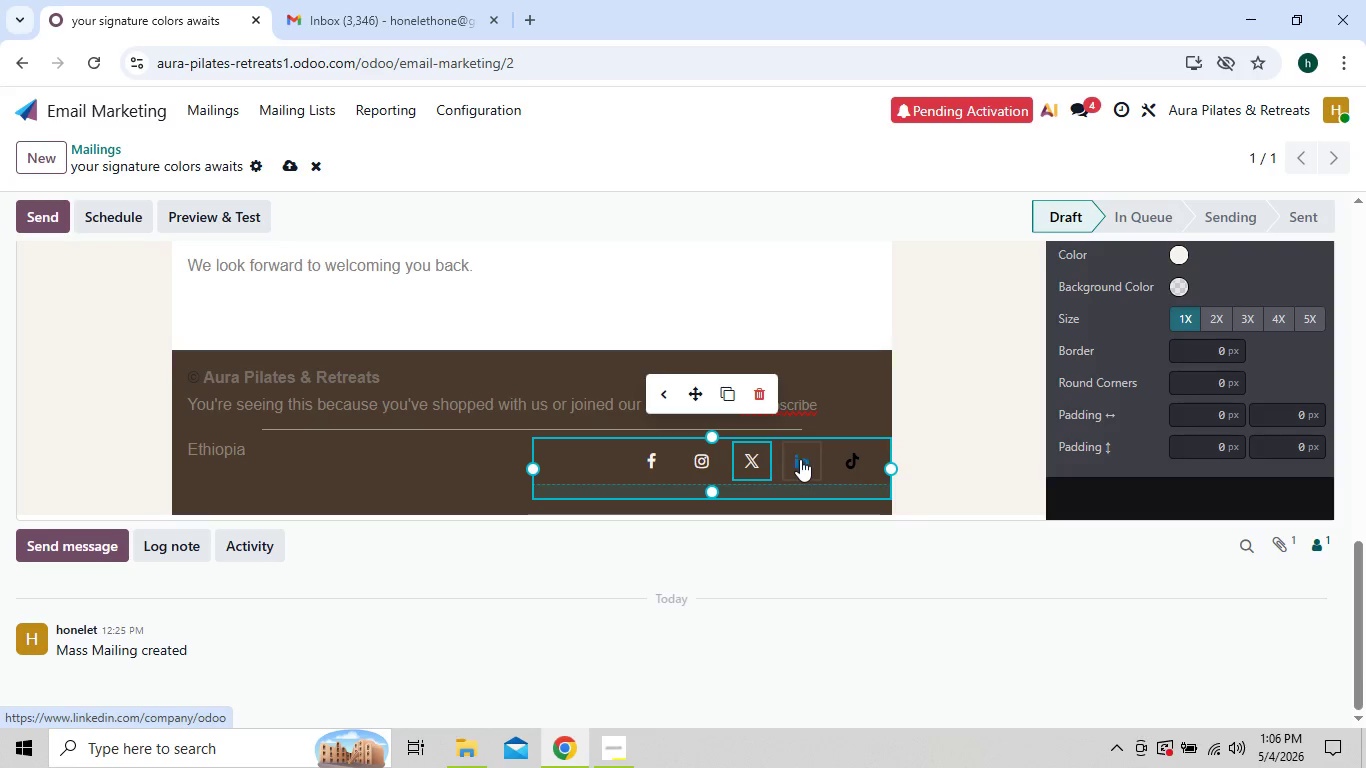 
left_click([800, 459])
 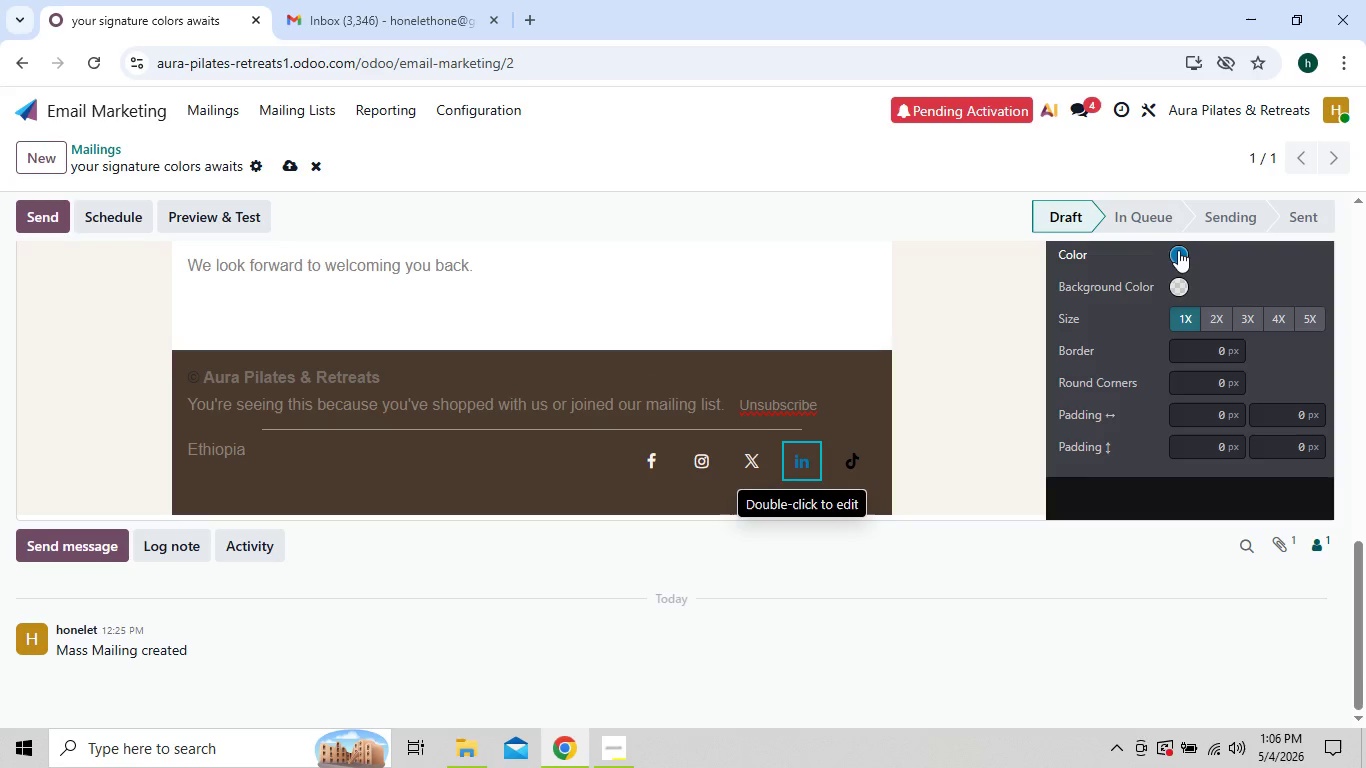 
left_click([1179, 250])
 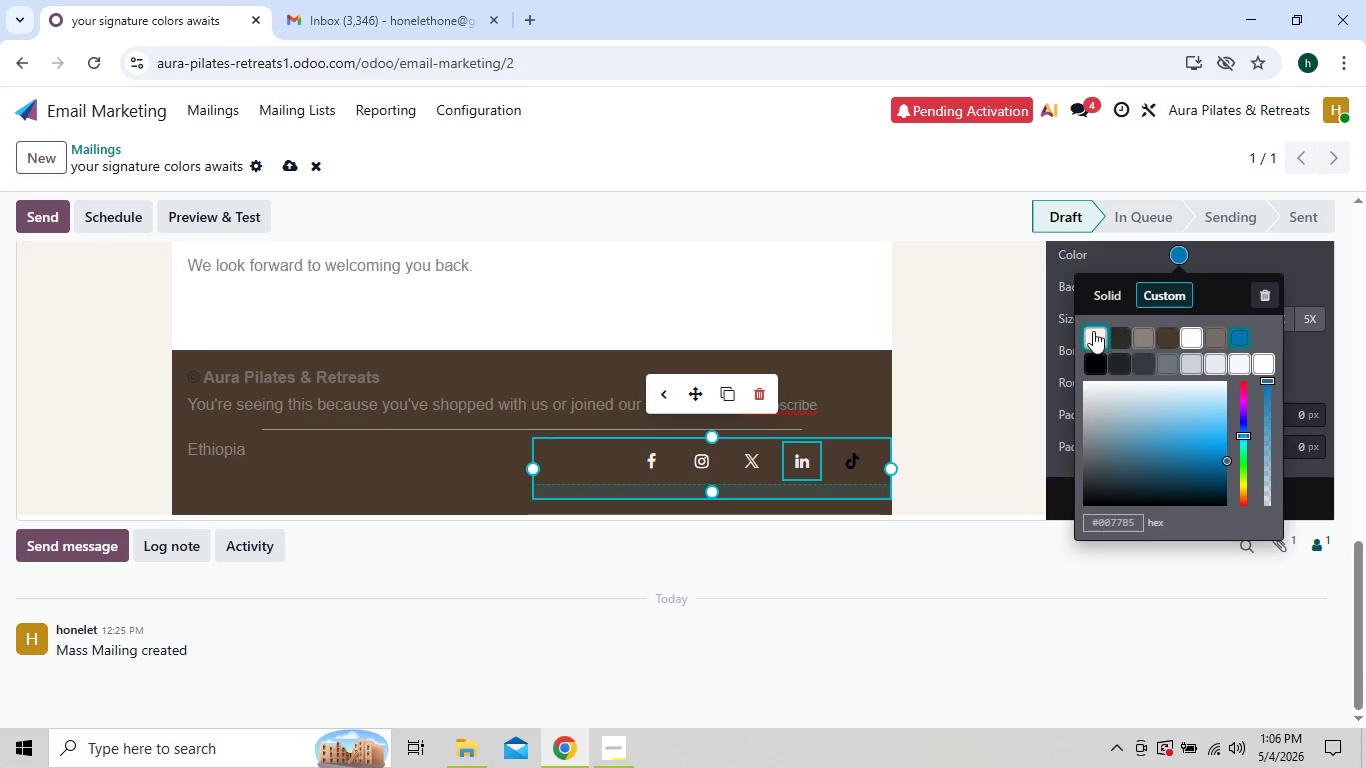 
left_click([1093, 331])
 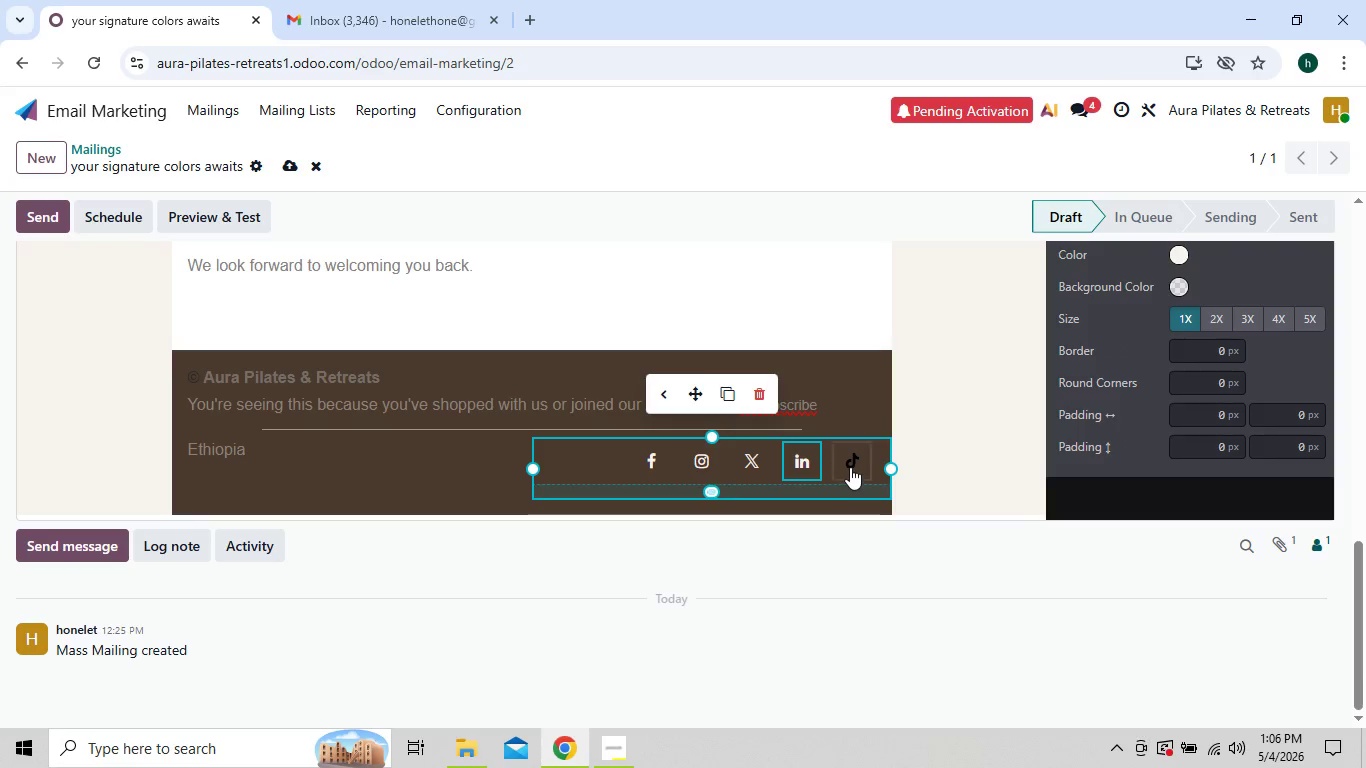 
left_click([850, 467])
 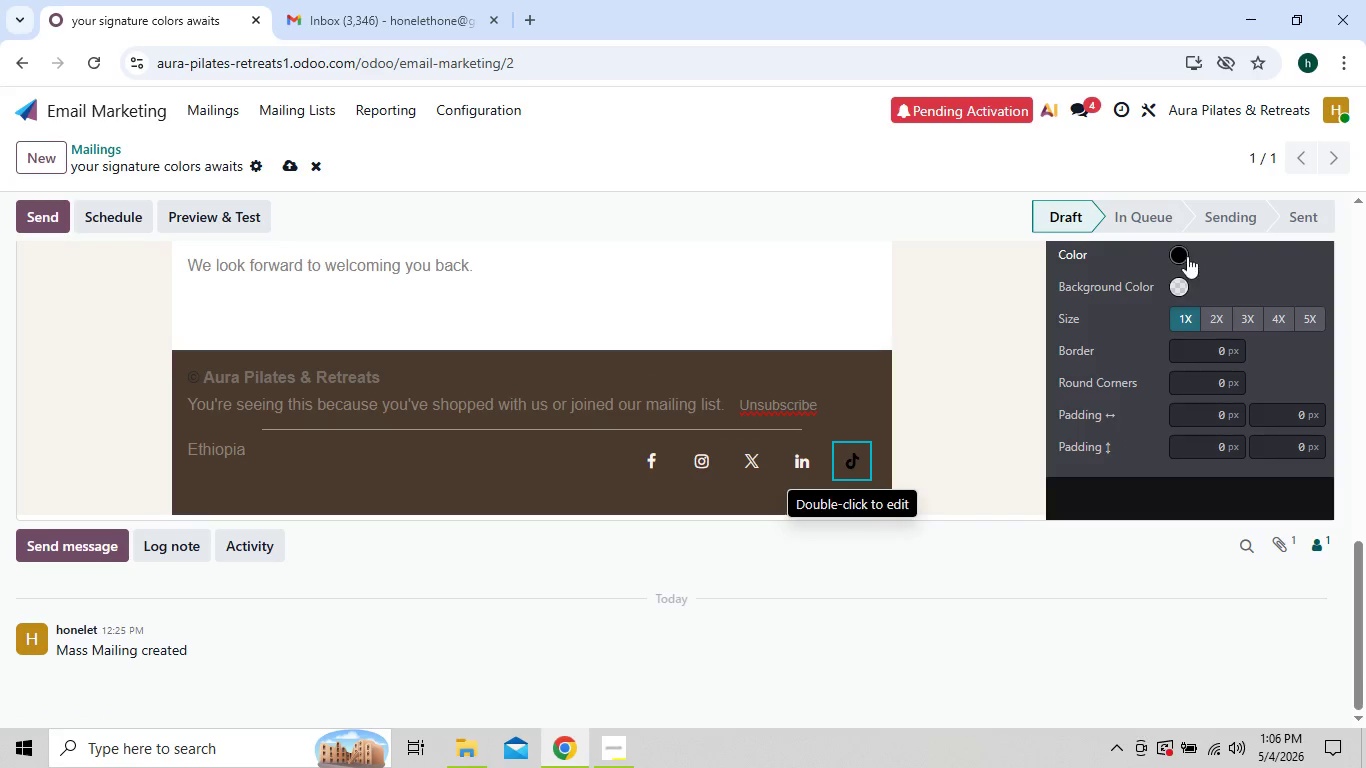 
left_click([1184, 255])
 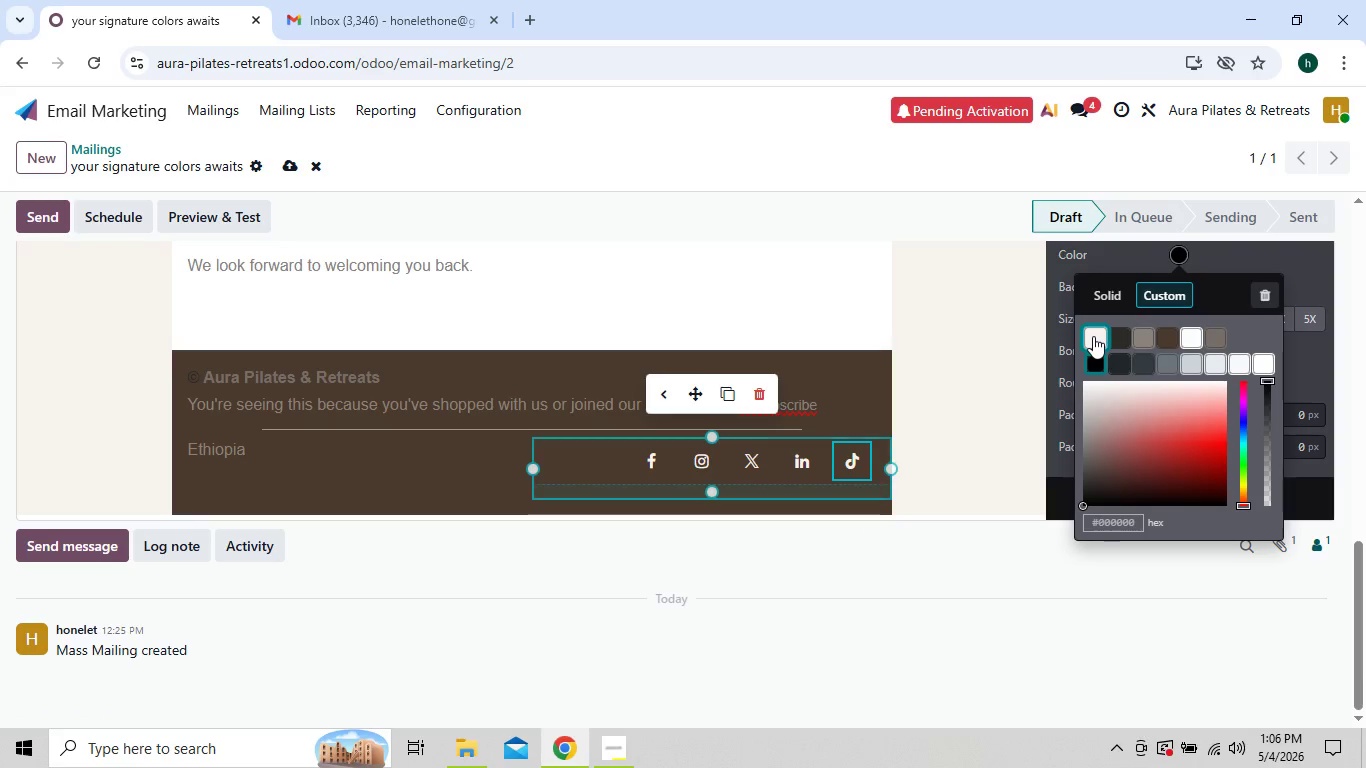 
left_click([1093, 336])
 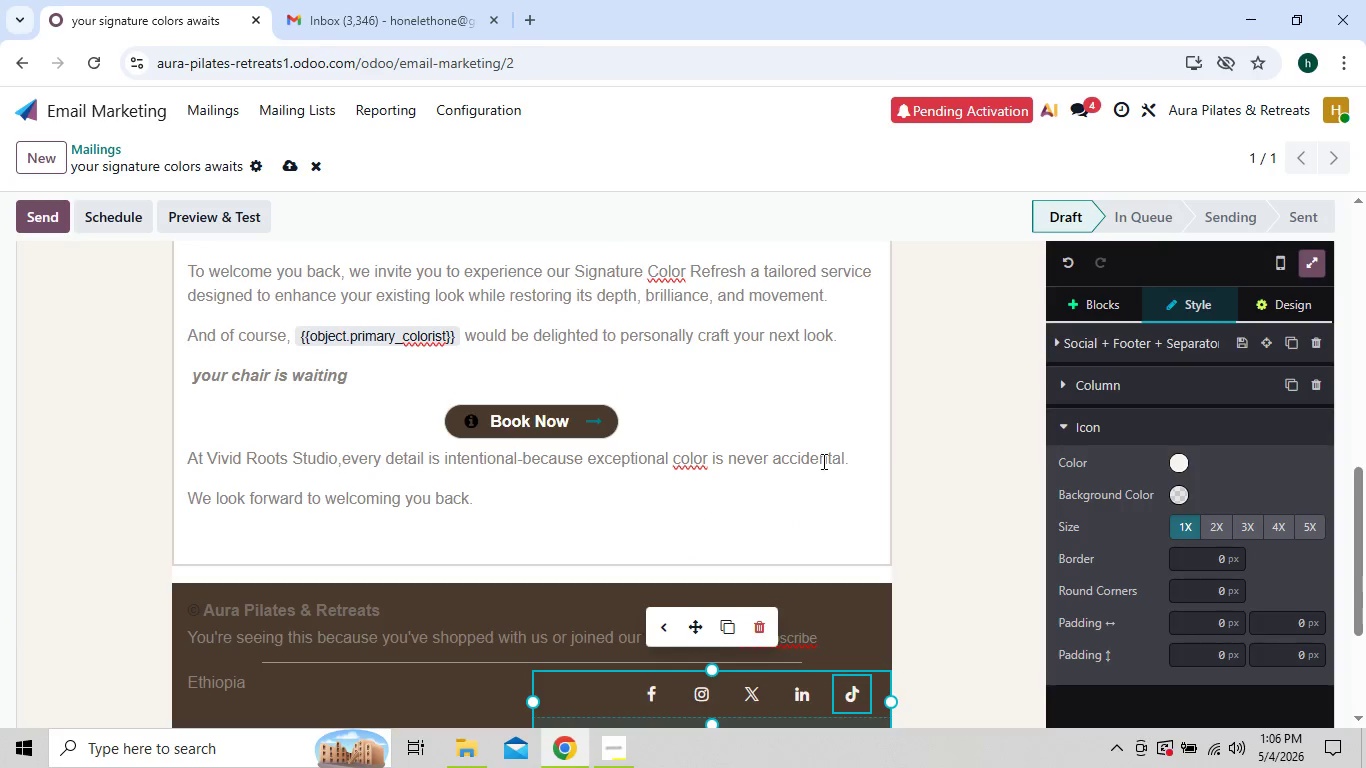 
left_click([822, 459])
 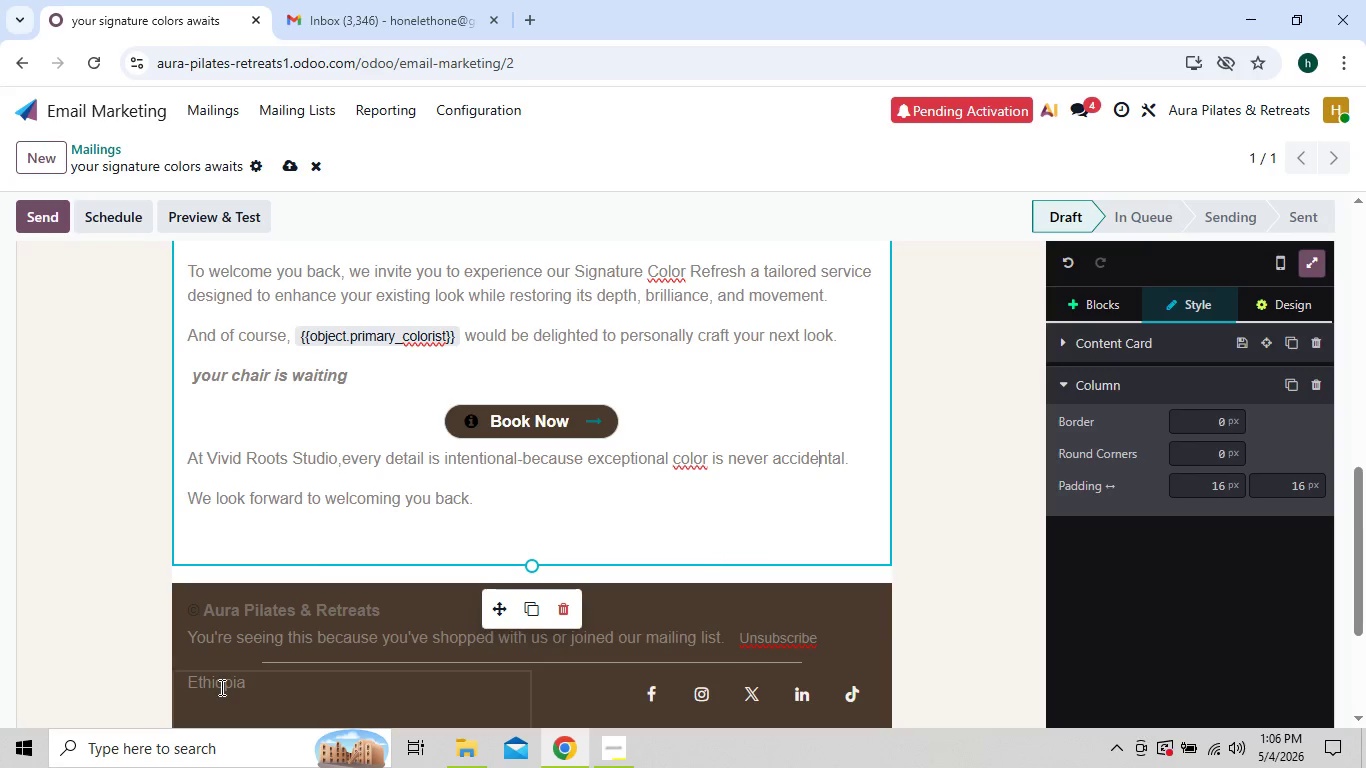 
wait(5.7)
 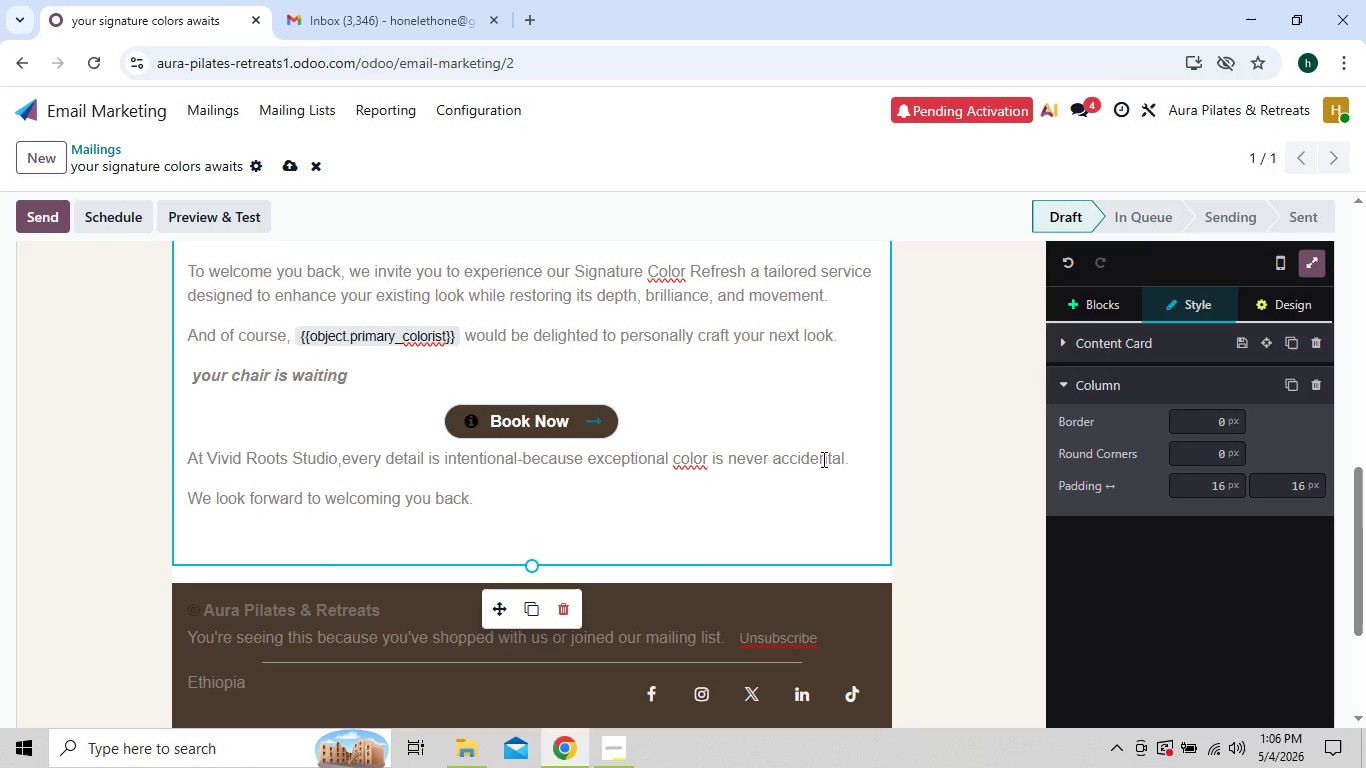 
left_click([180, 701])
 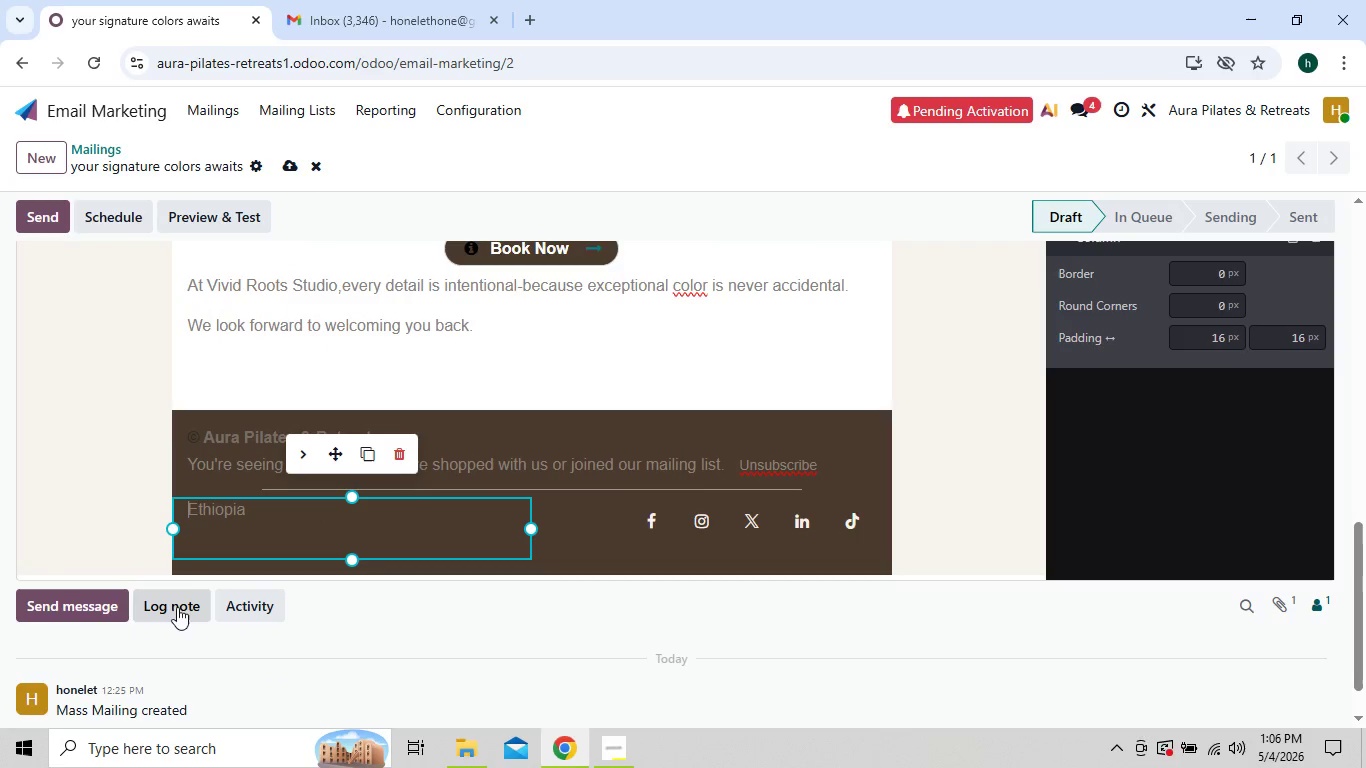 
left_click([179, 562])
 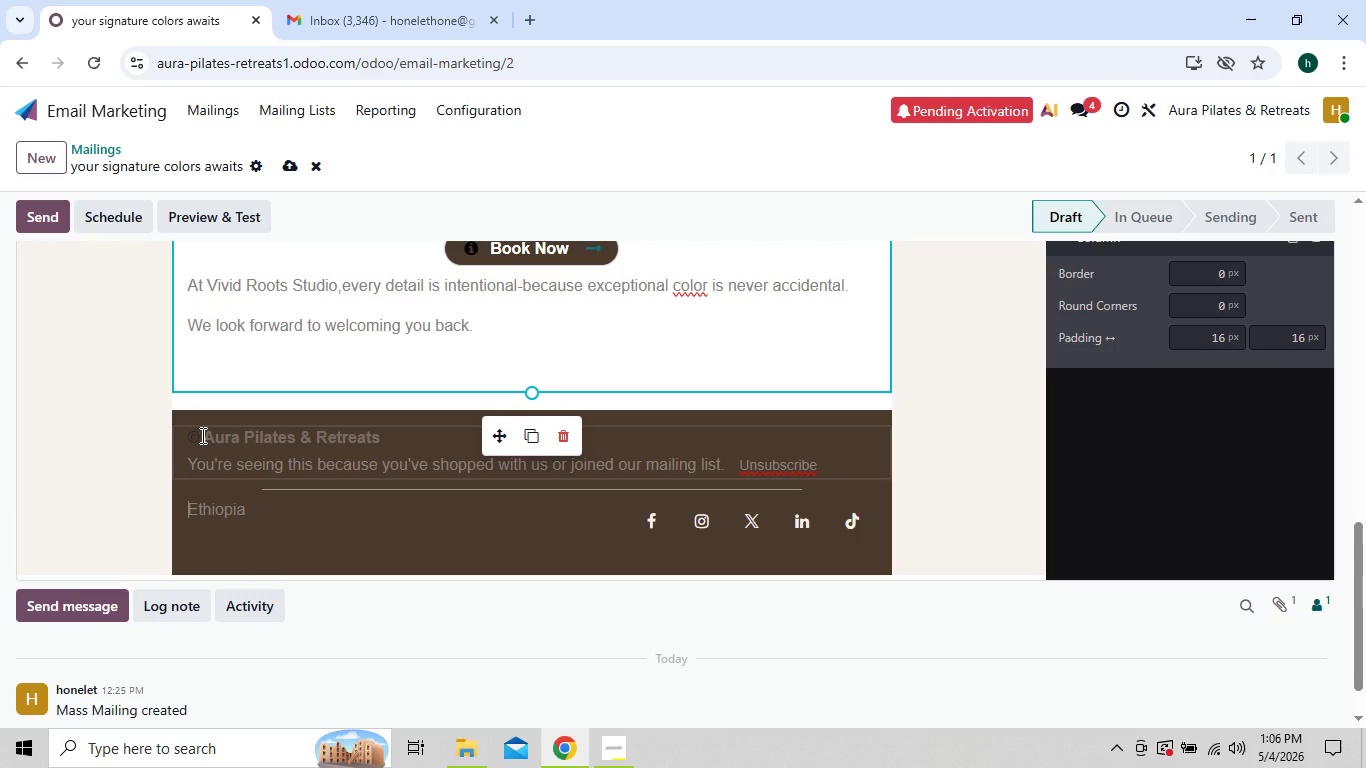 
left_click_drag(start_coordinate=[201, 435], to_coordinate=[248, 520])
 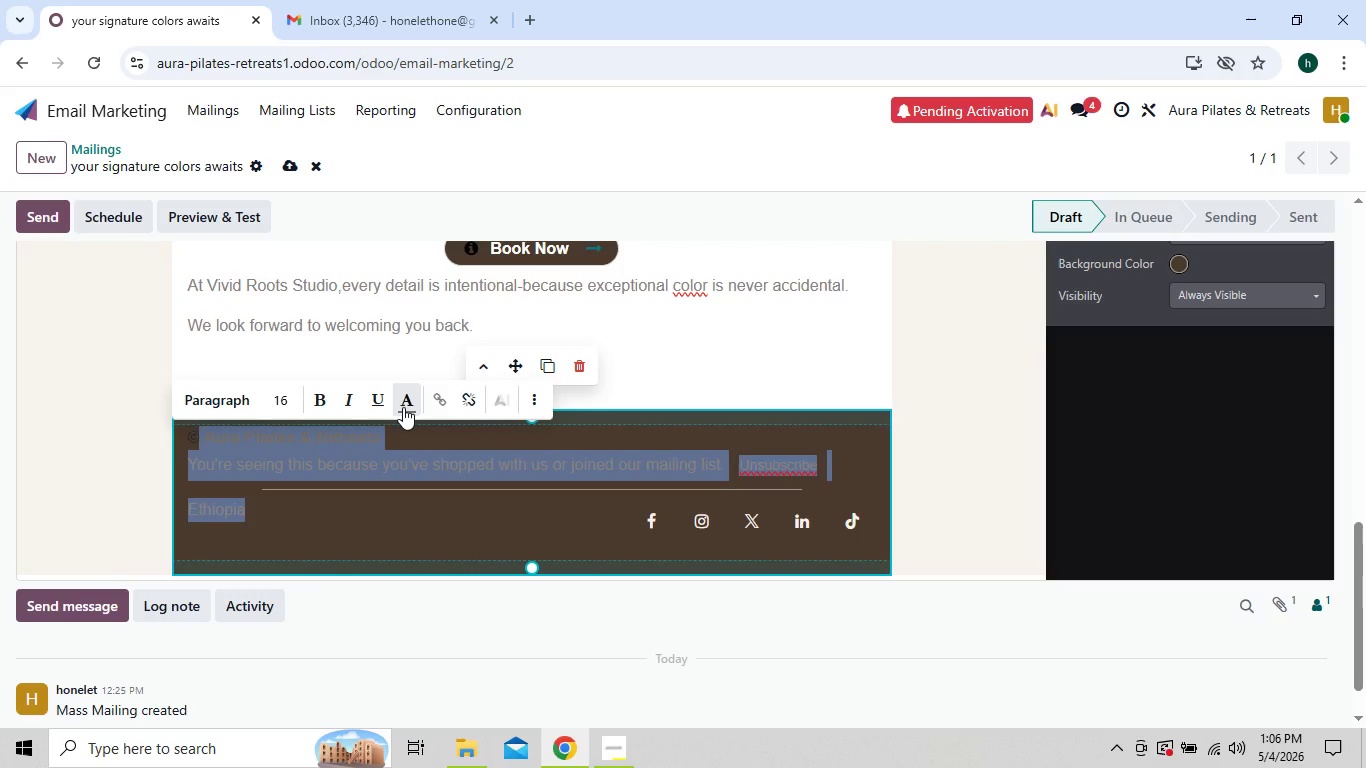 
left_click([403, 407])
 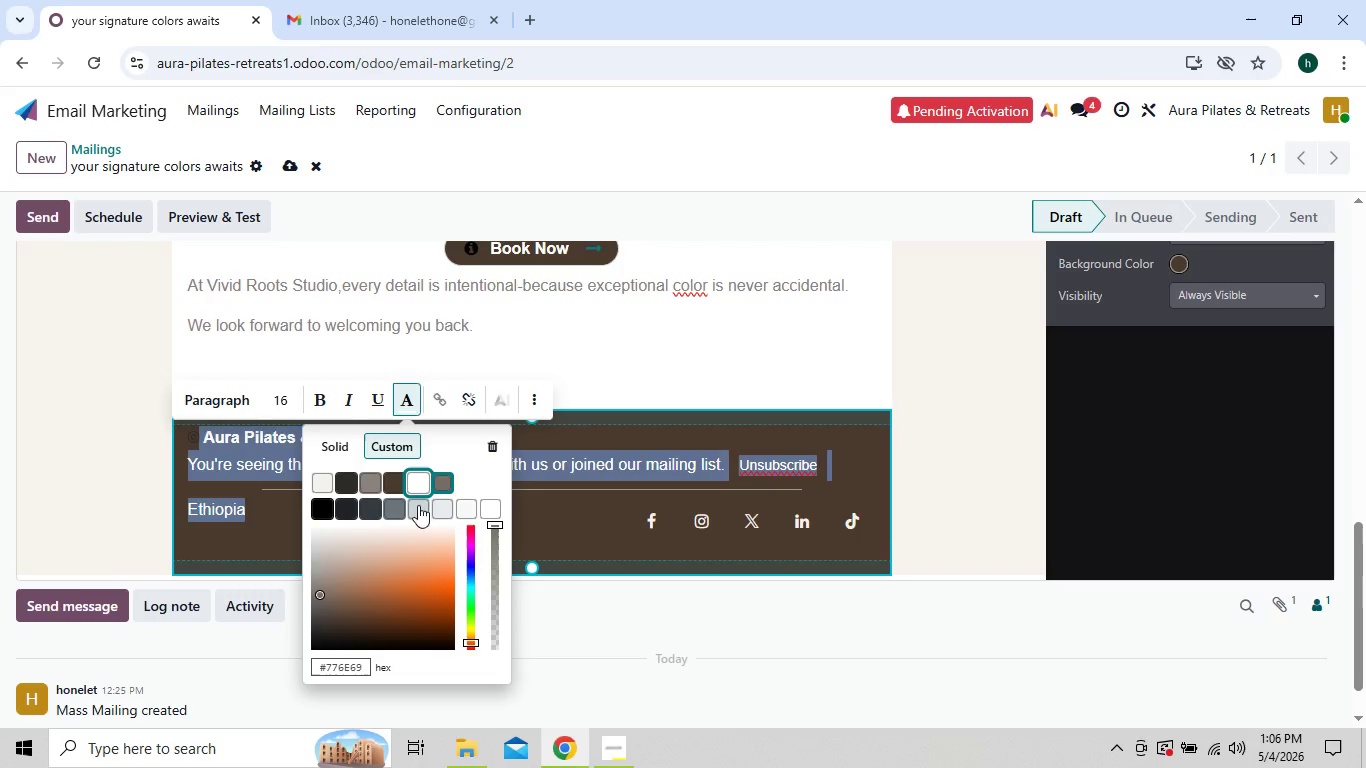 
wait(13.97)
 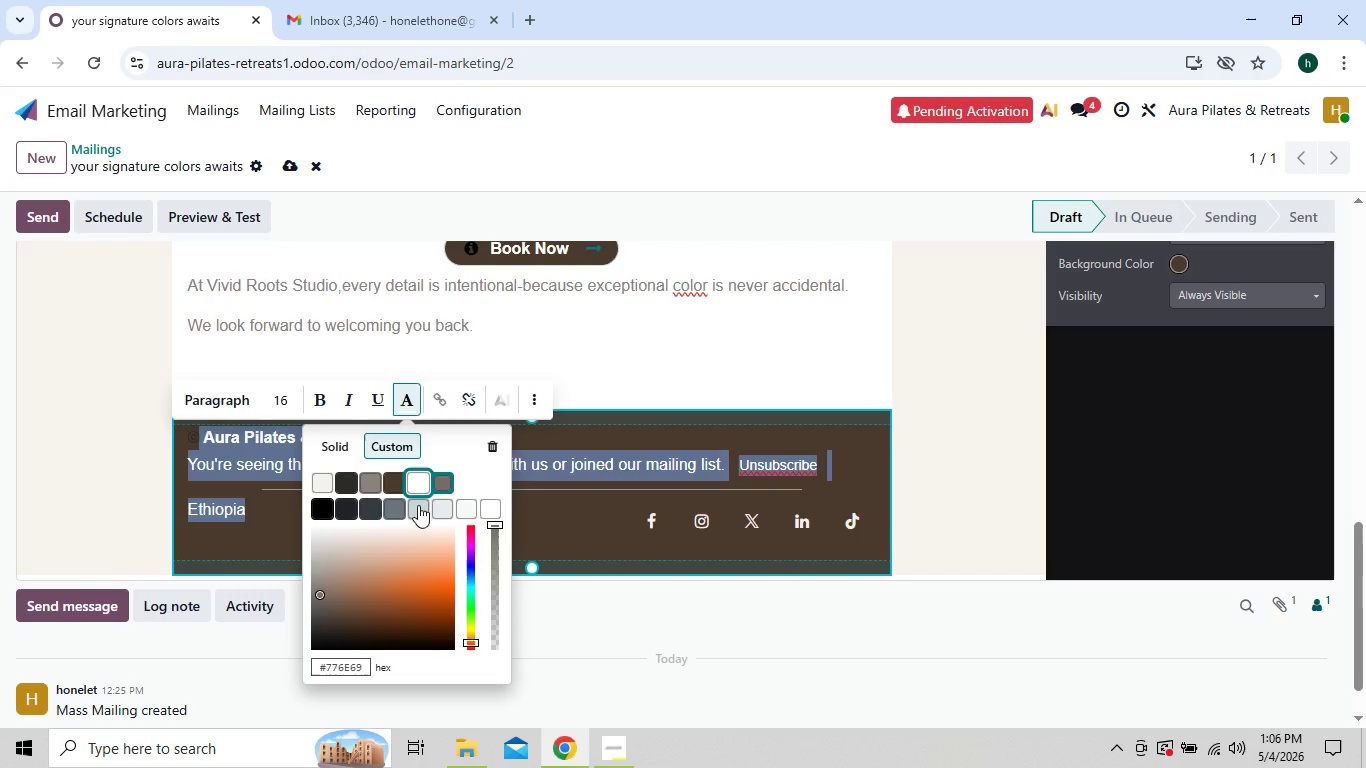 
left_click([319, 481])
 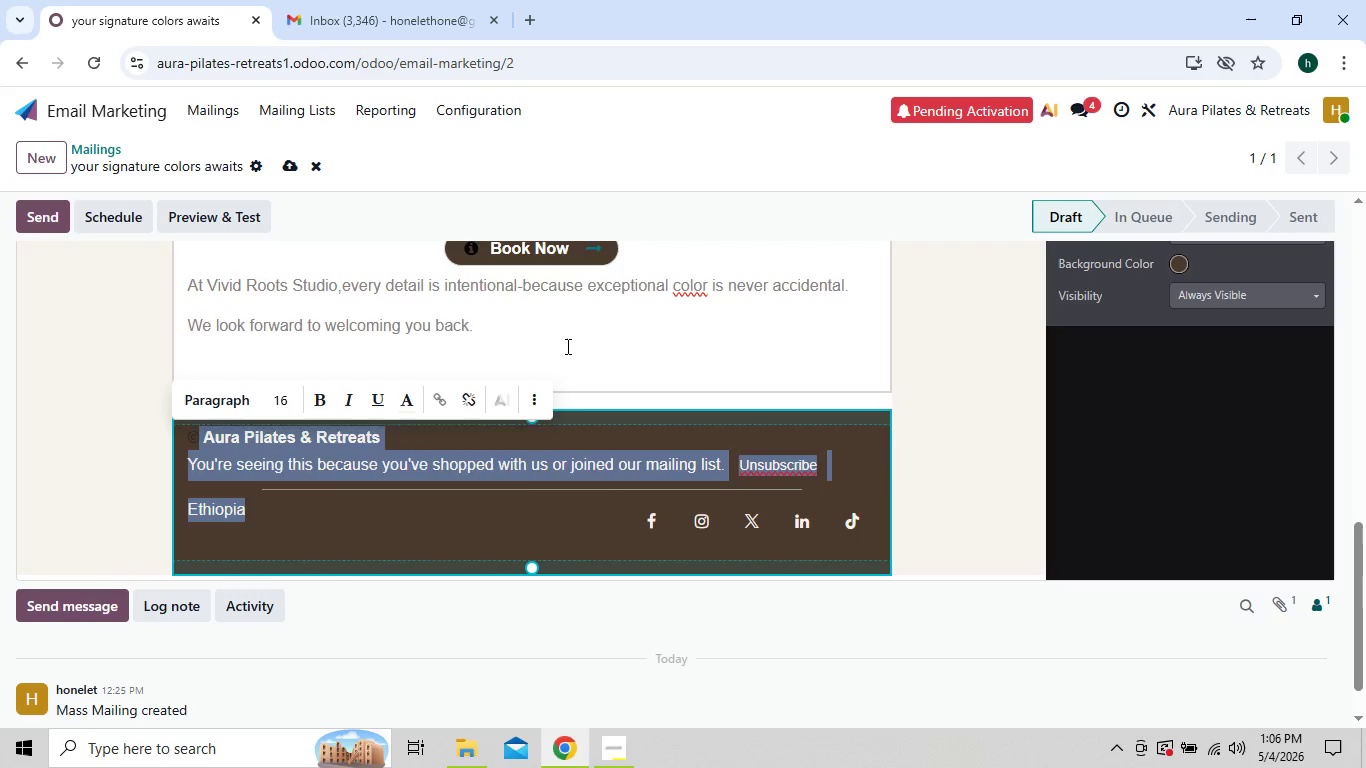 
left_click([566, 346])
 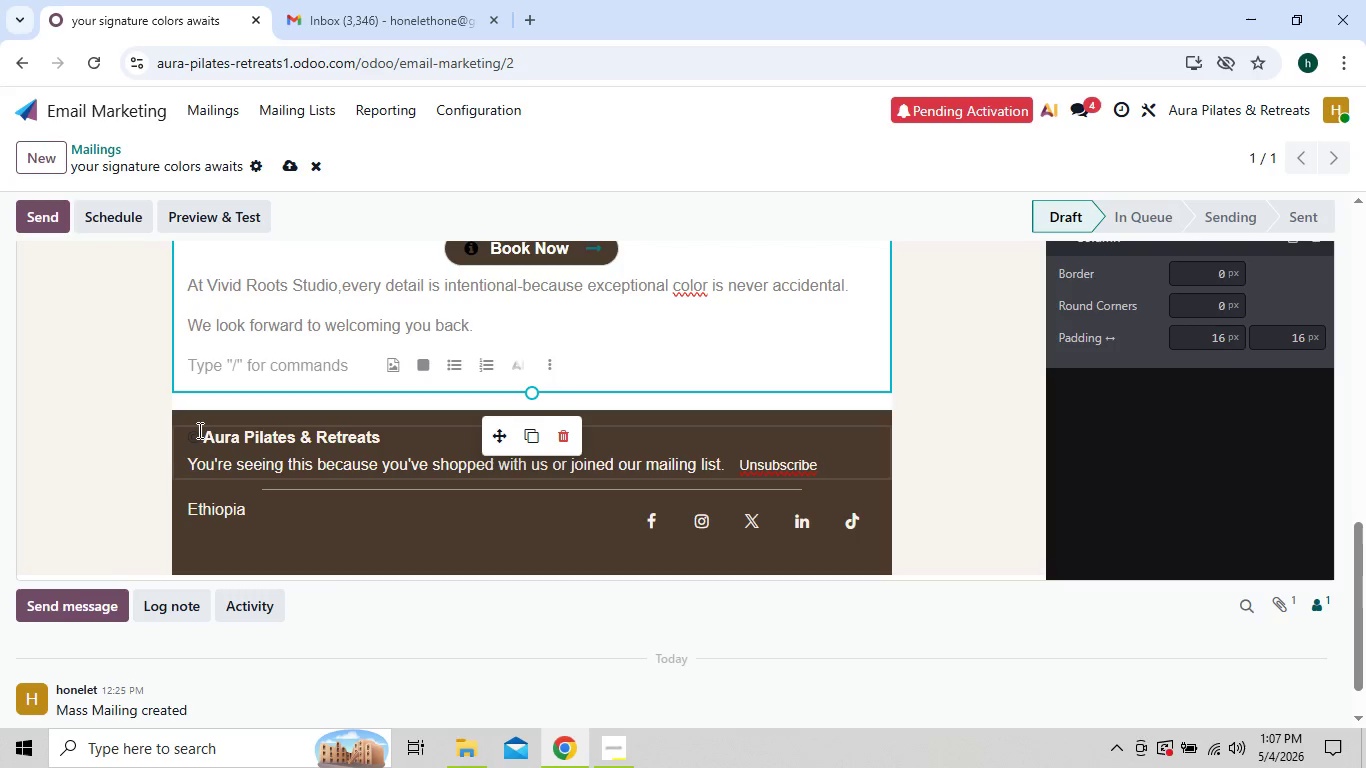 
left_click_drag(start_coordinate=[198, 430], to_coordinate=[235, 516])
 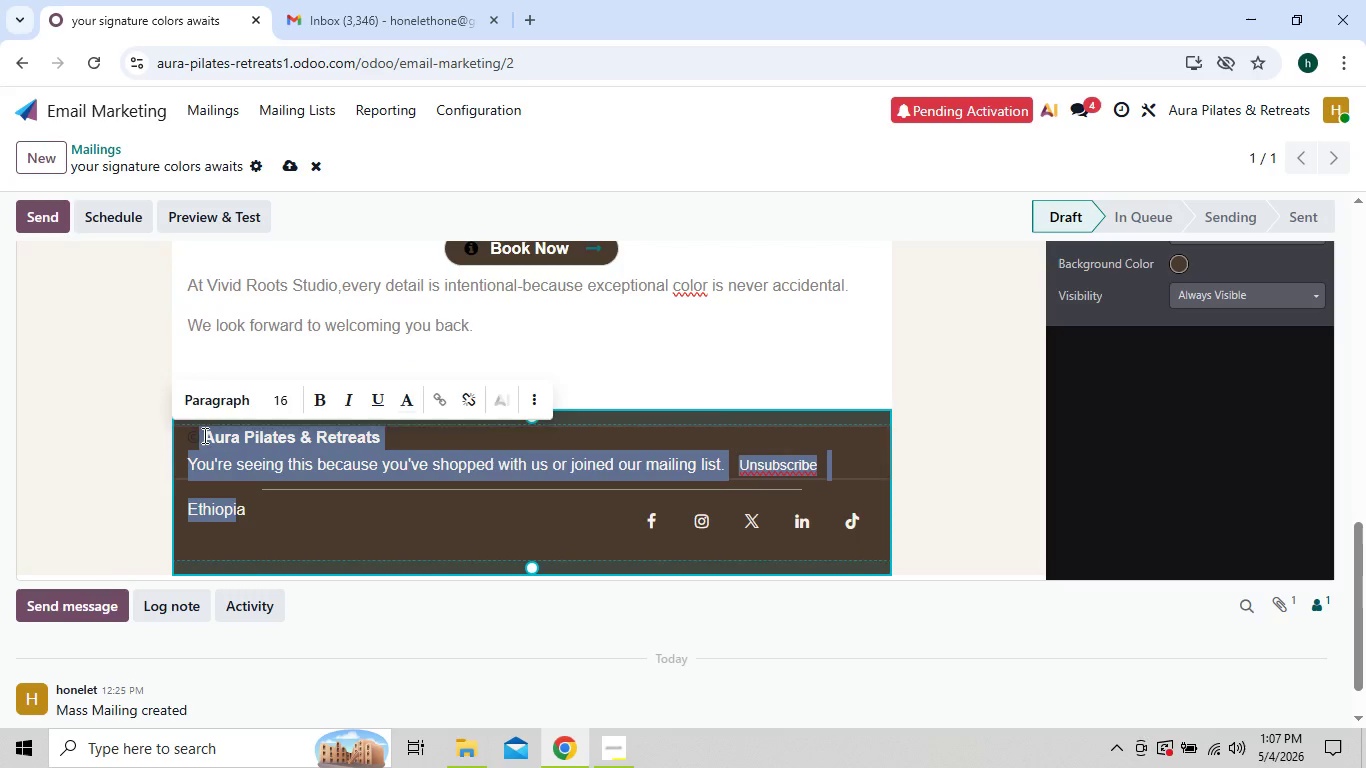 
left_click_drag(start_coordinate=[203, 435], to_coordinate=[208, 439])
 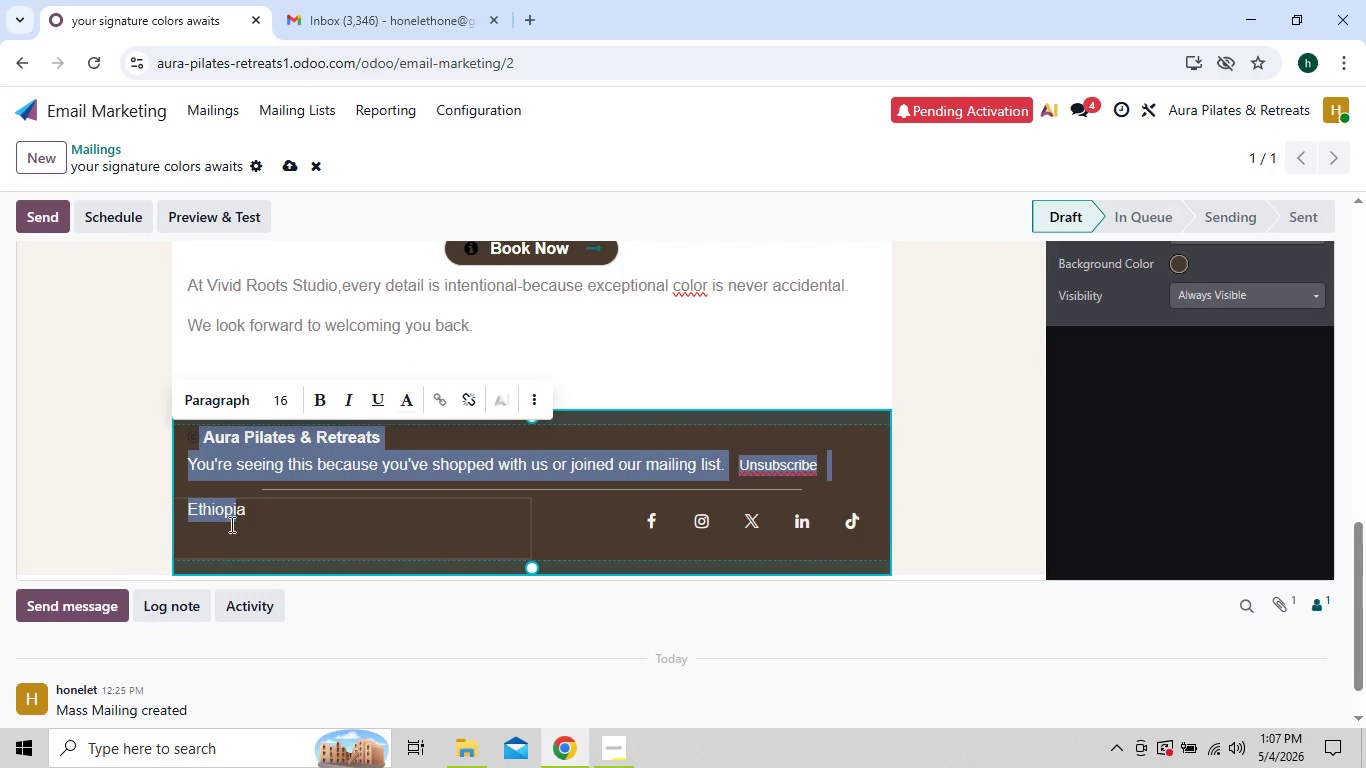 
left_click([271, 515])
 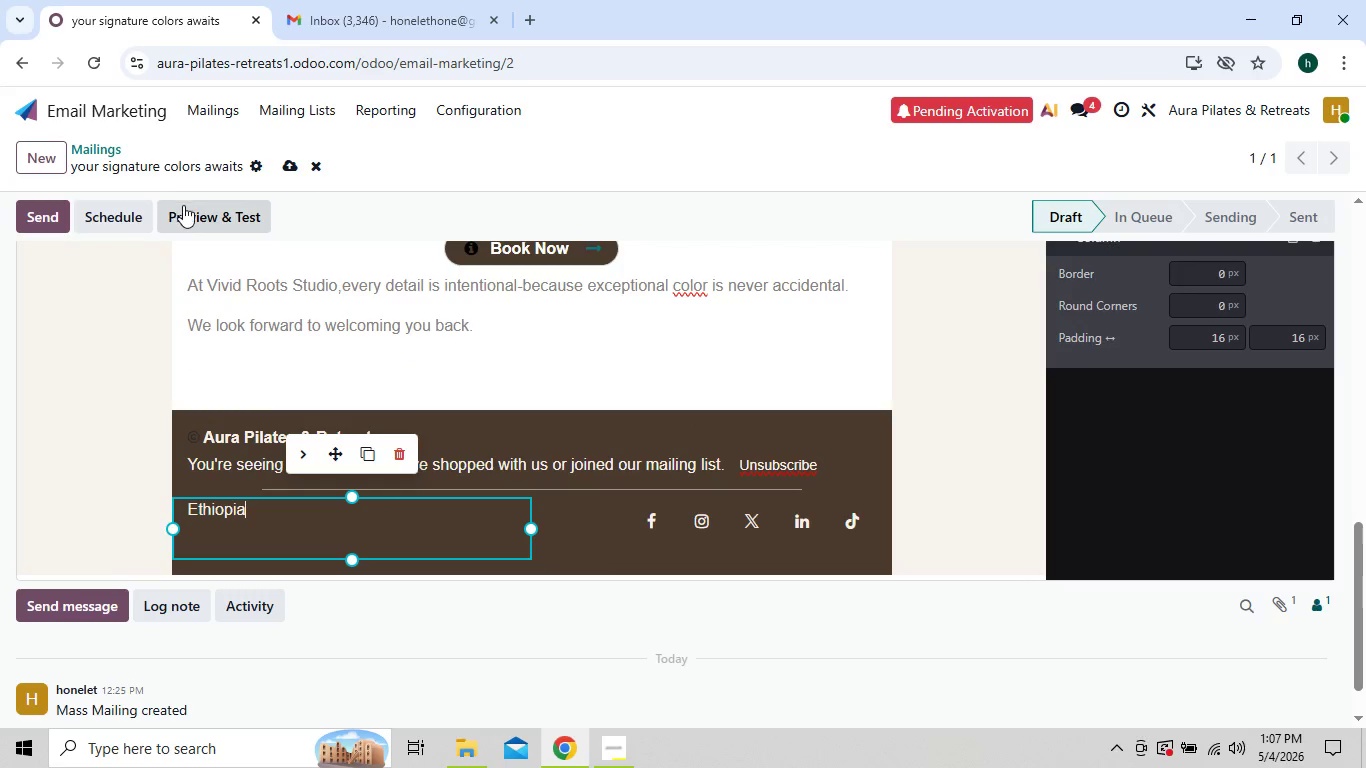 
left_click([183, 205])
 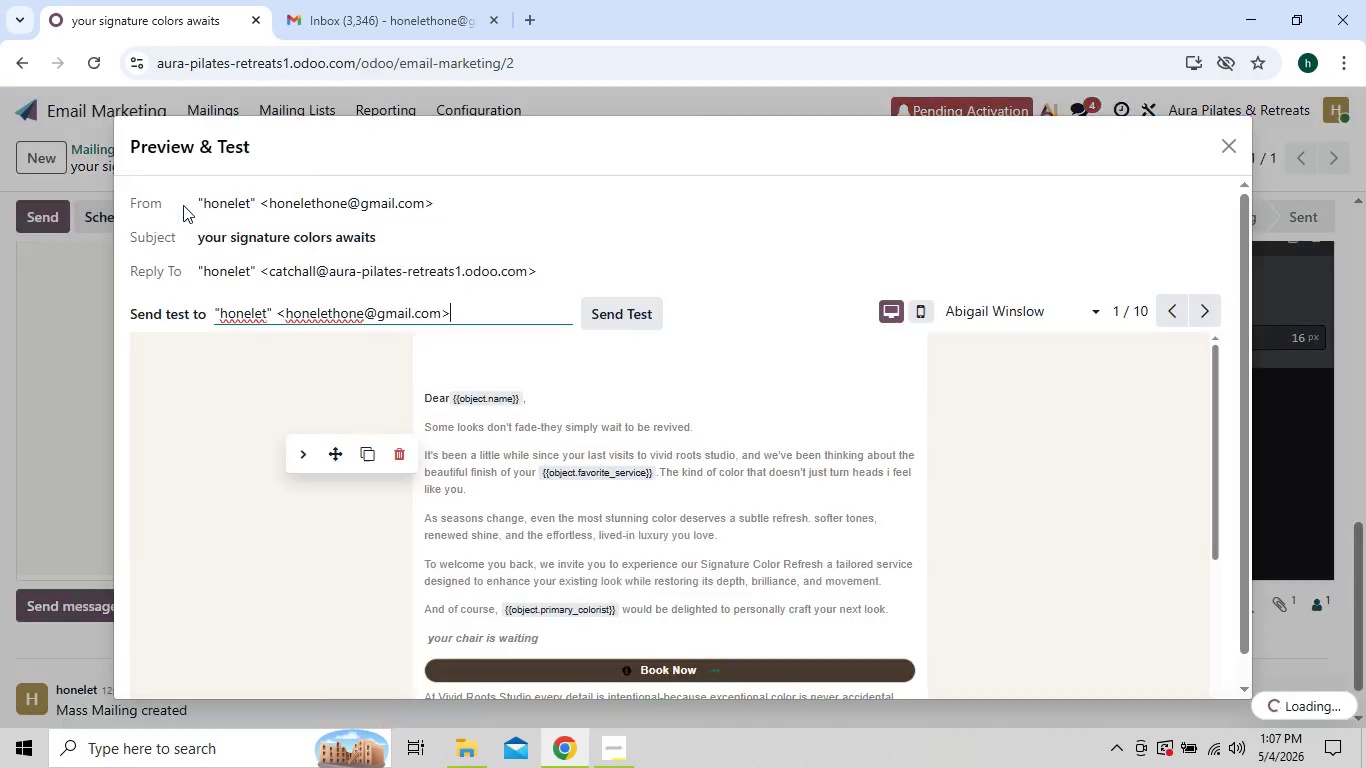 
wait(6.34)
 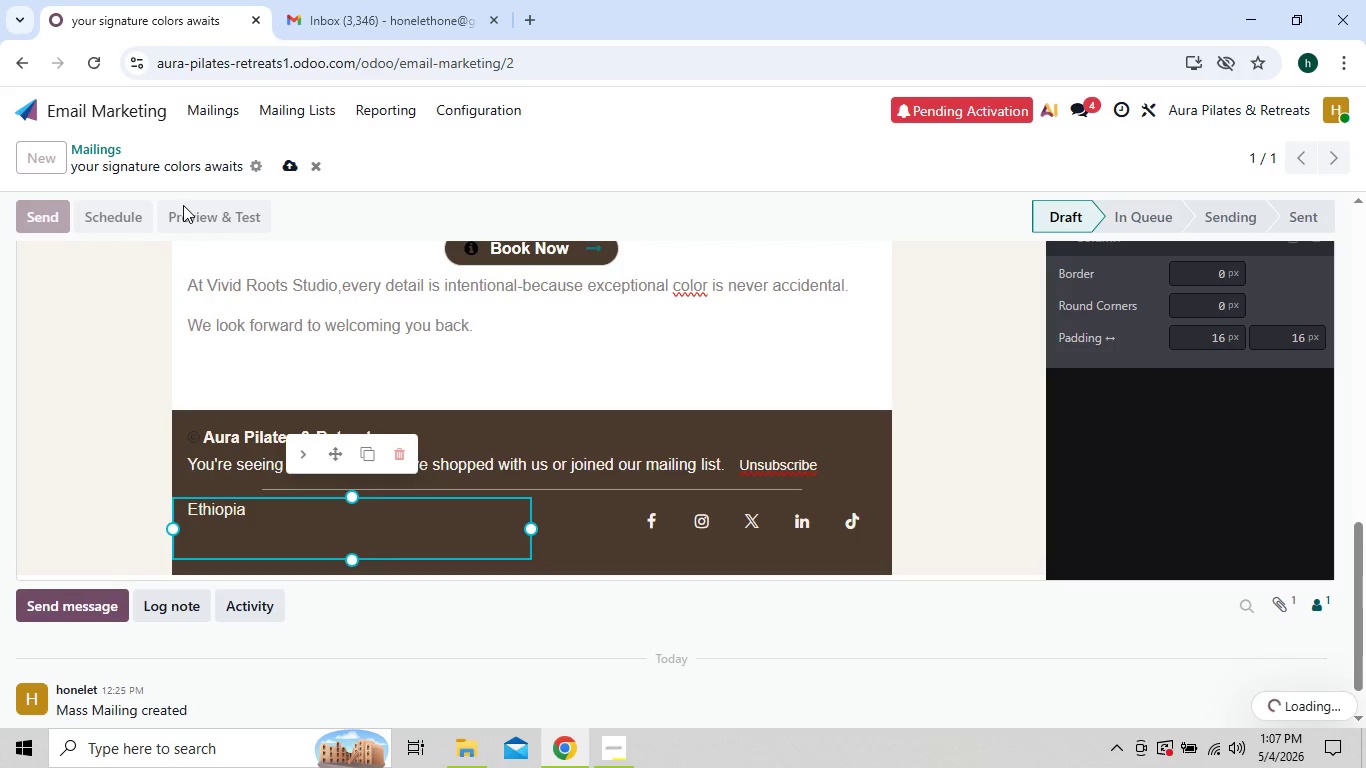 
mouse_move([569, 490])
 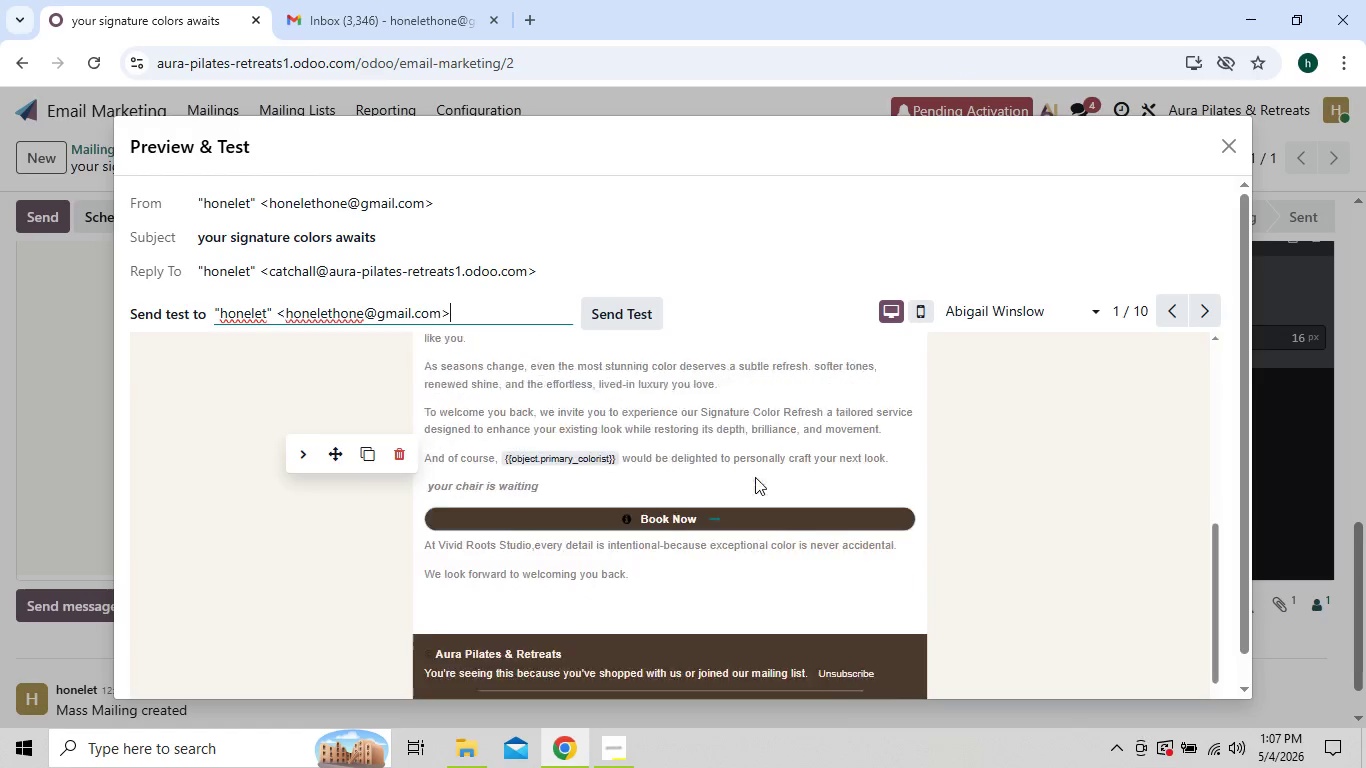 
wait(10.16)
 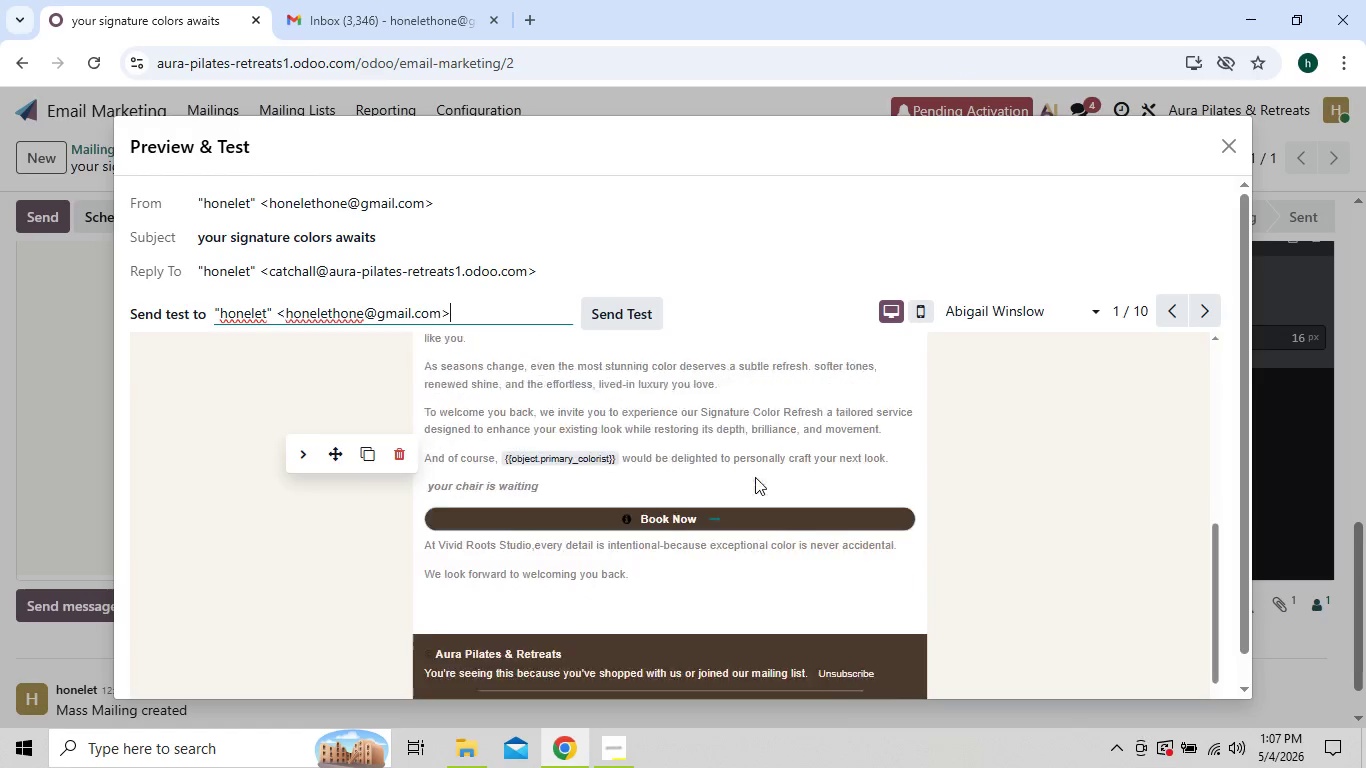 
left_click([1234, 142])
 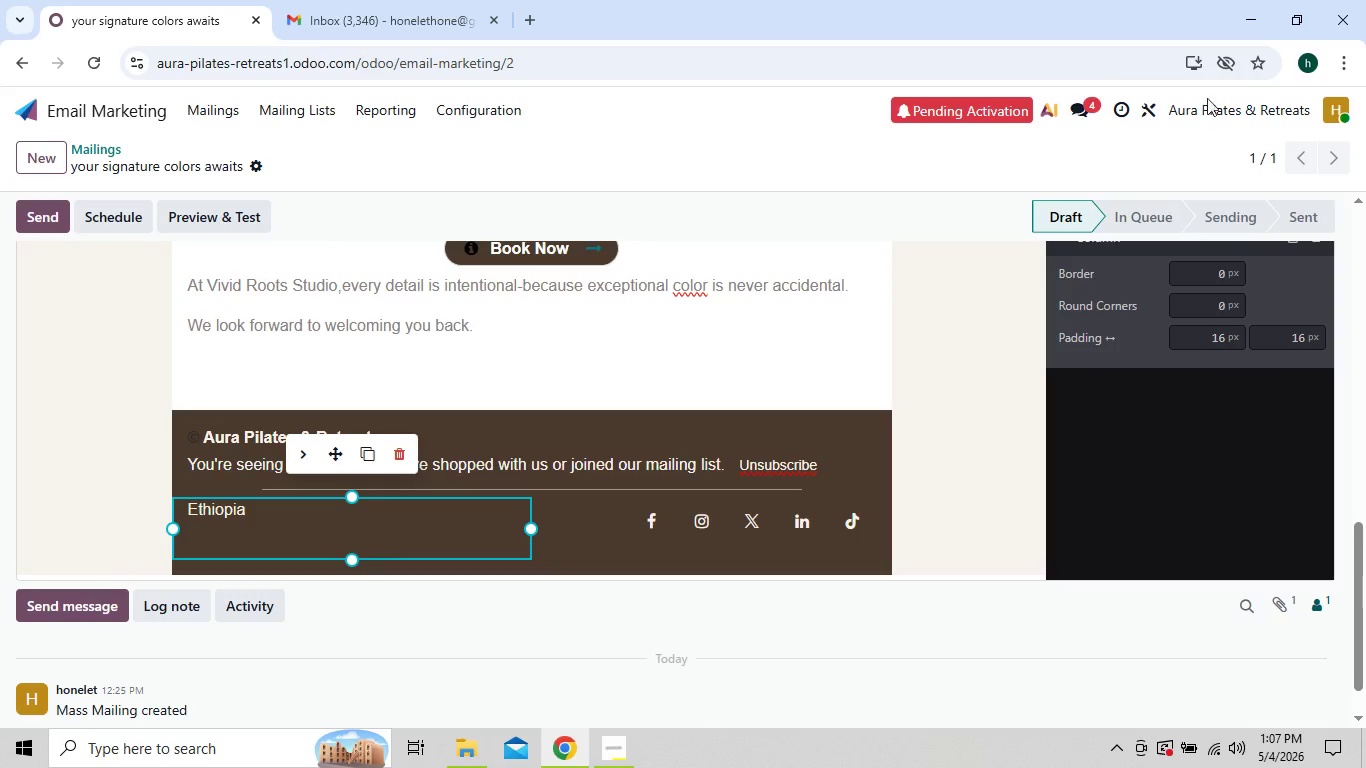 
left_click([1350, 55])
 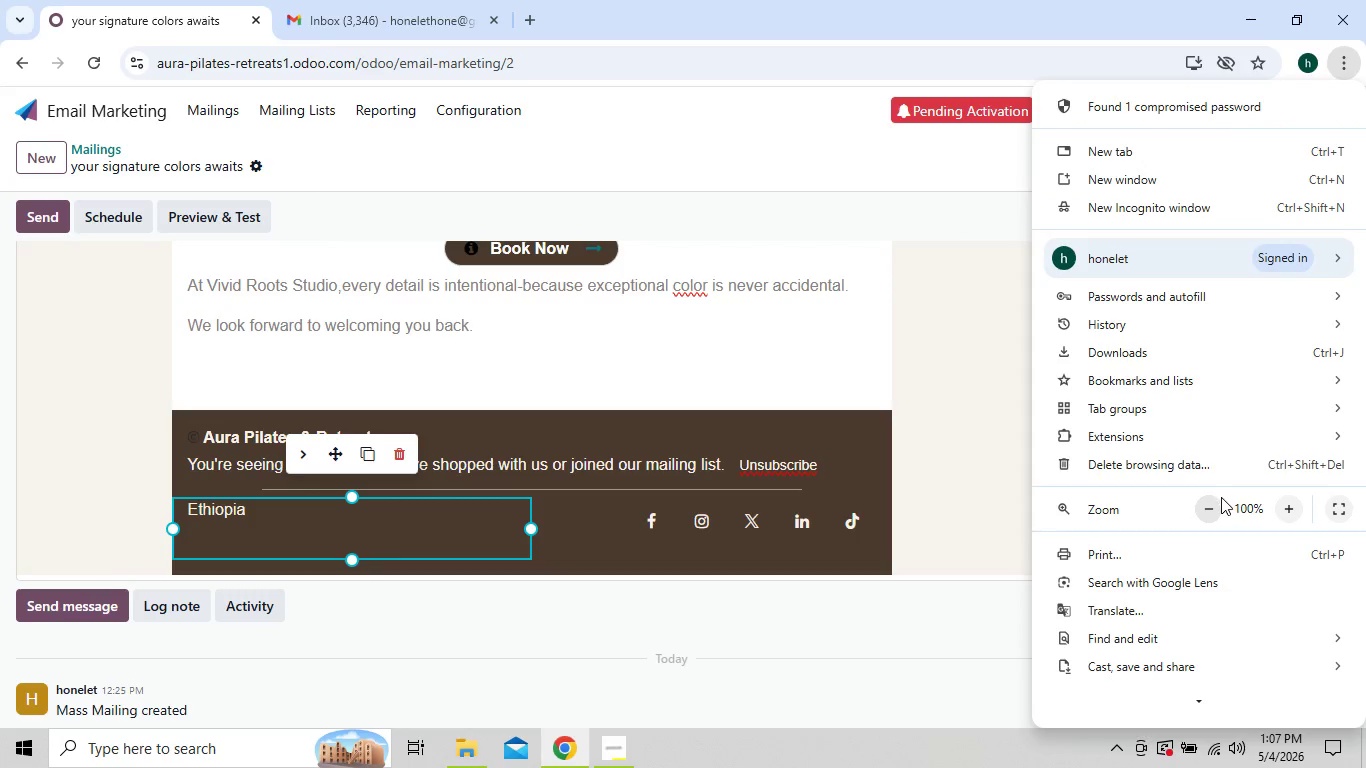 
left_click([1214, 506])
 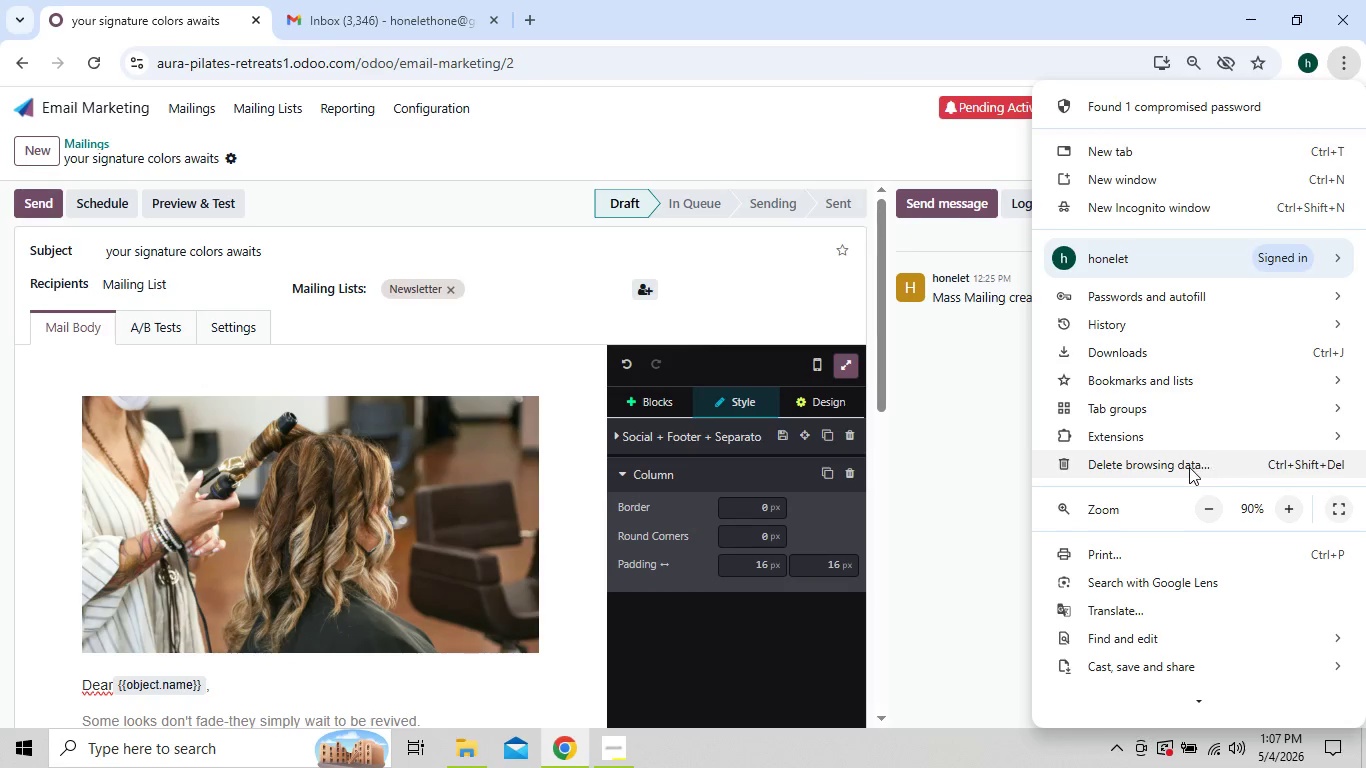 
wait(7.84)
 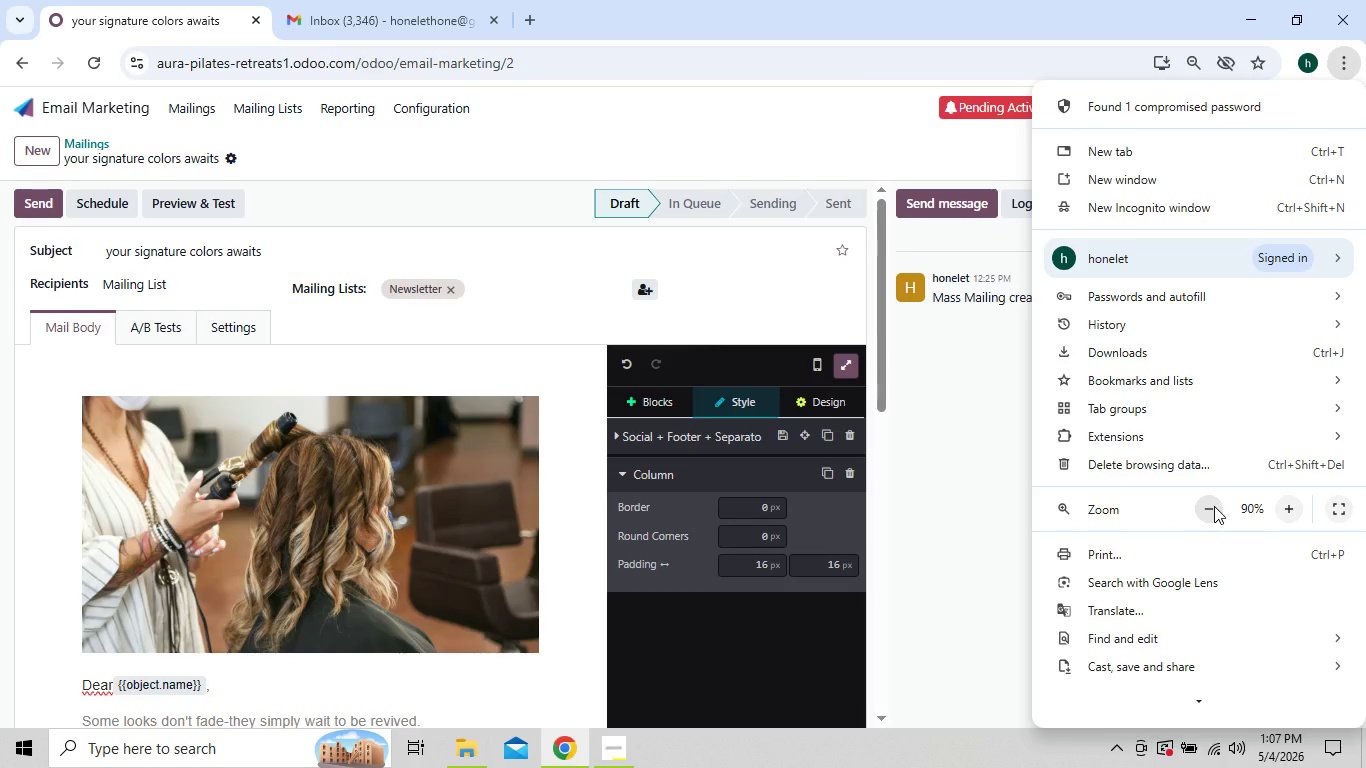 
left_click([848, 359])
 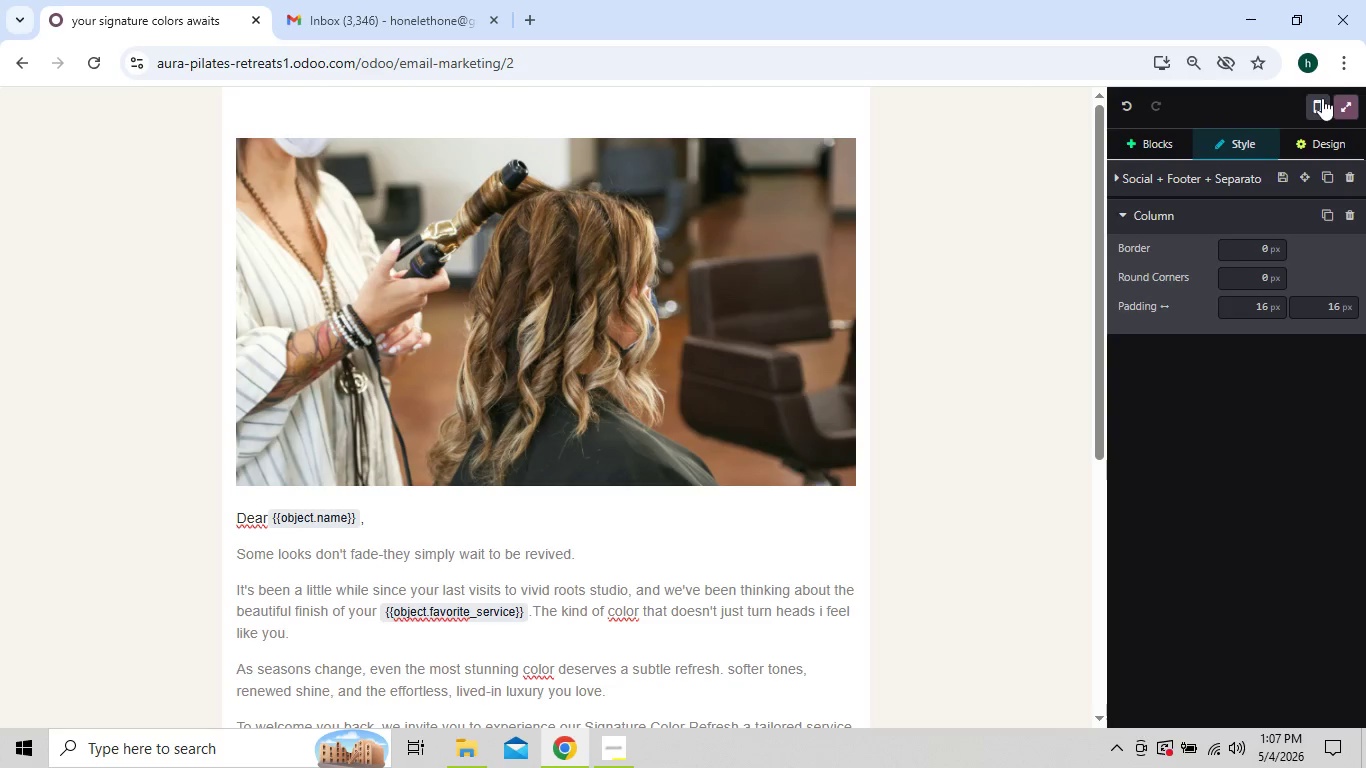 
left_click([1340, 75])
 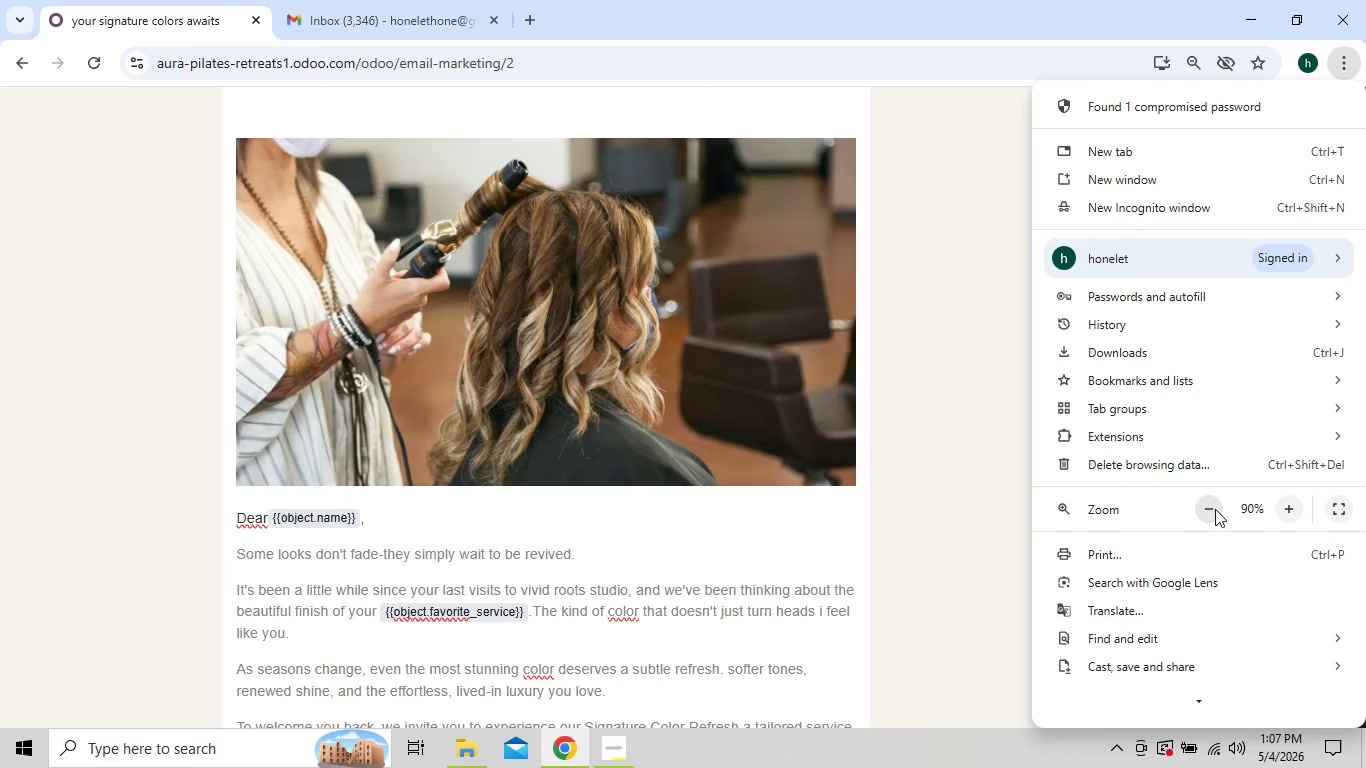 
left_click([1215, 509])
 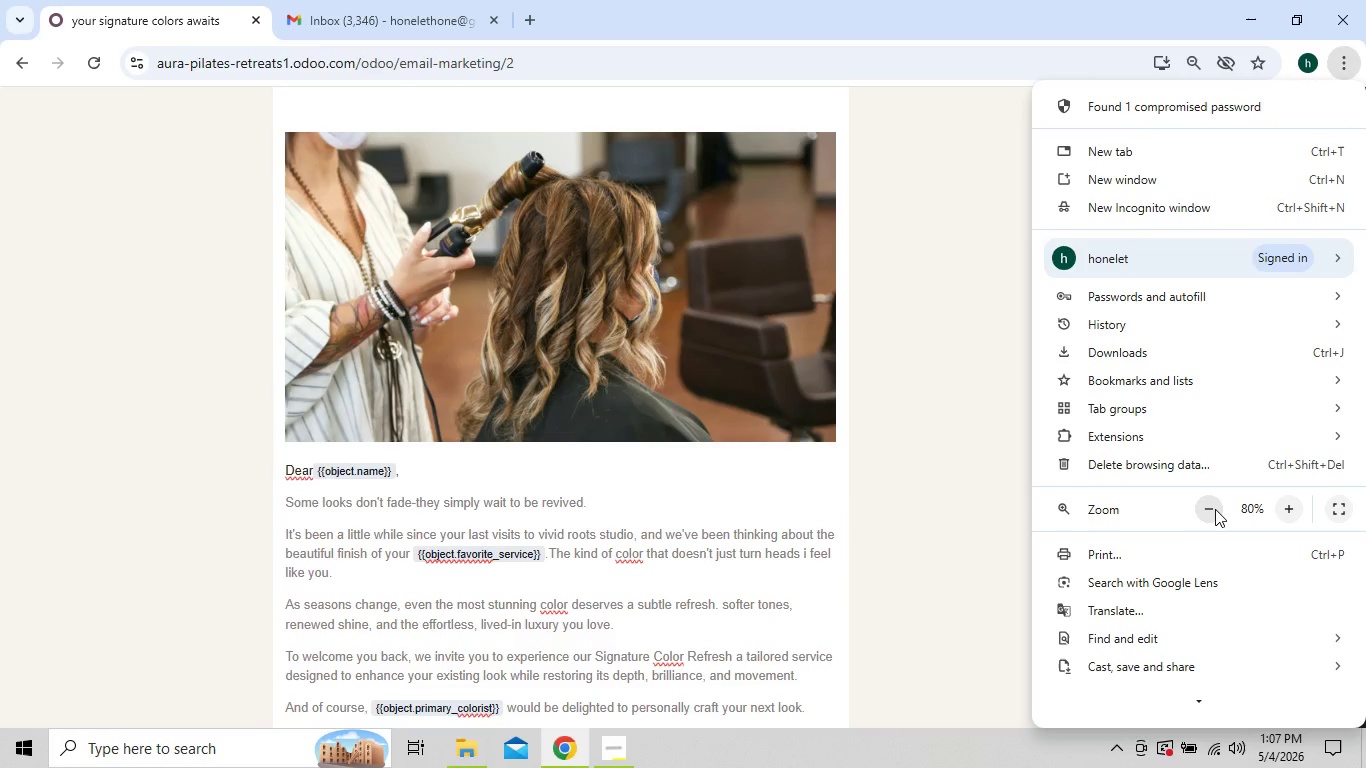 
left_click([1215, 509])
 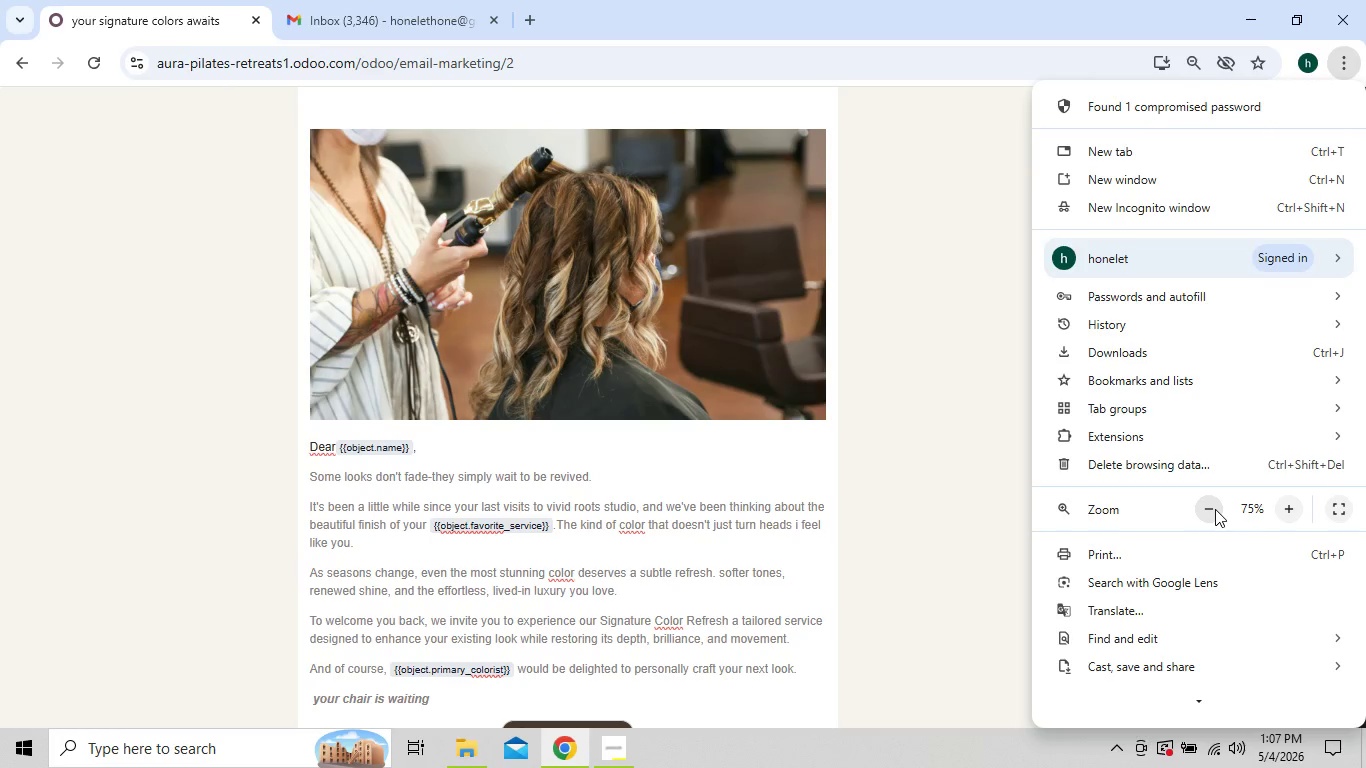 
left_click([1215, 509])
 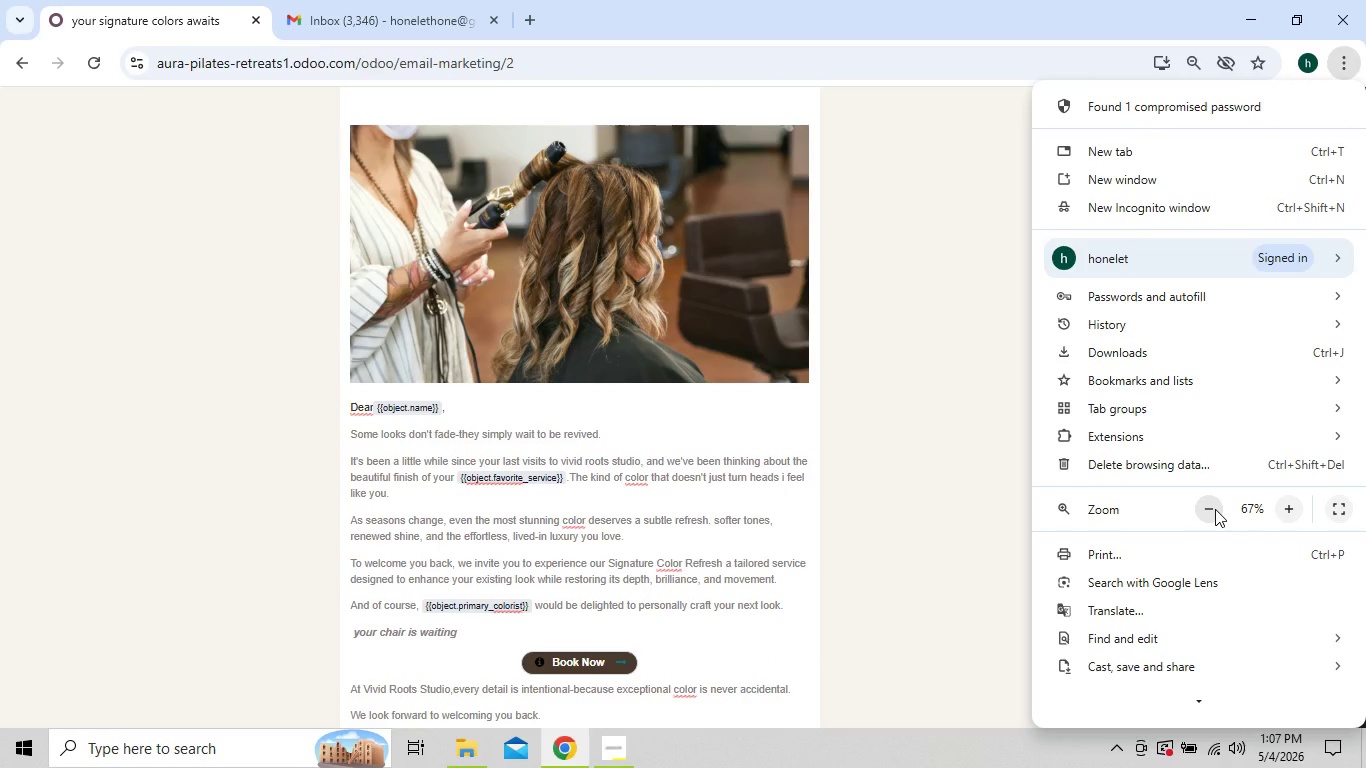 
left_click([1215, 509])
 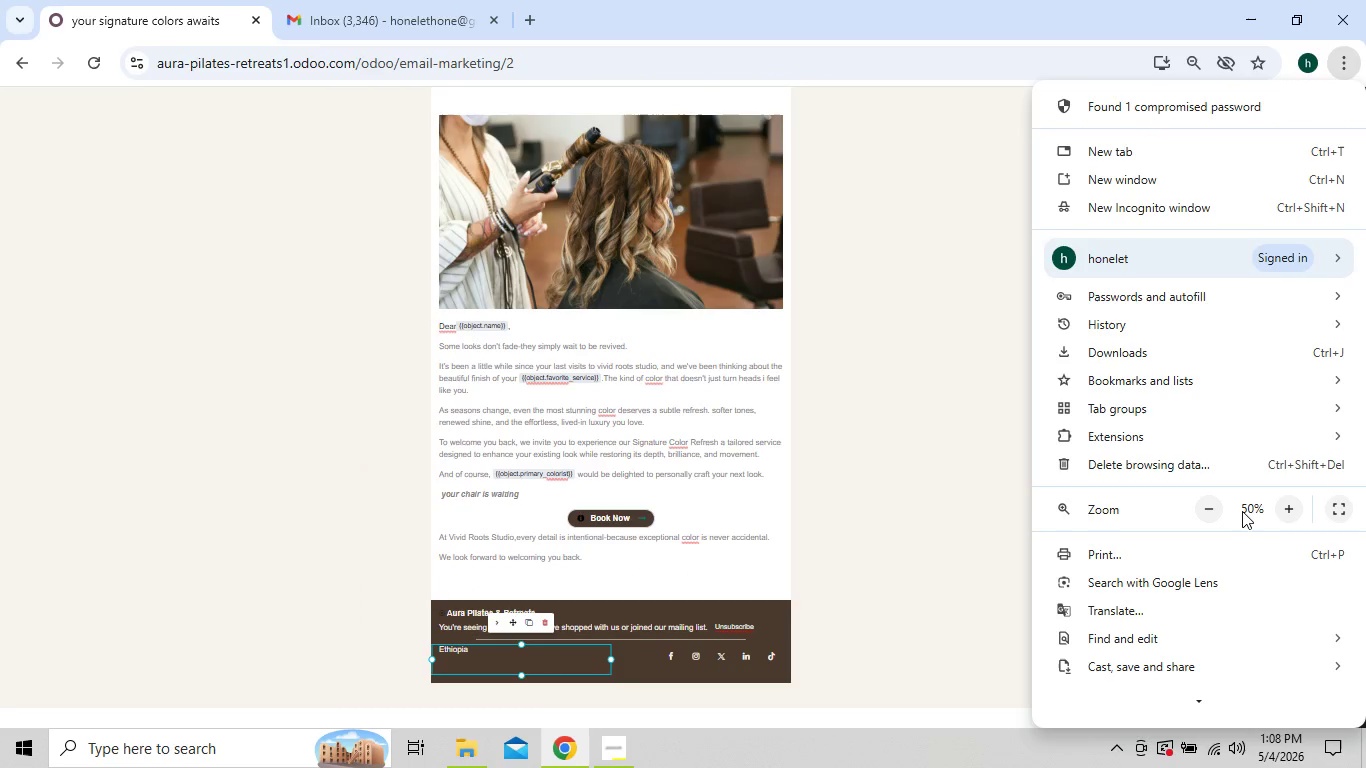 
left_click([1252, 511])
 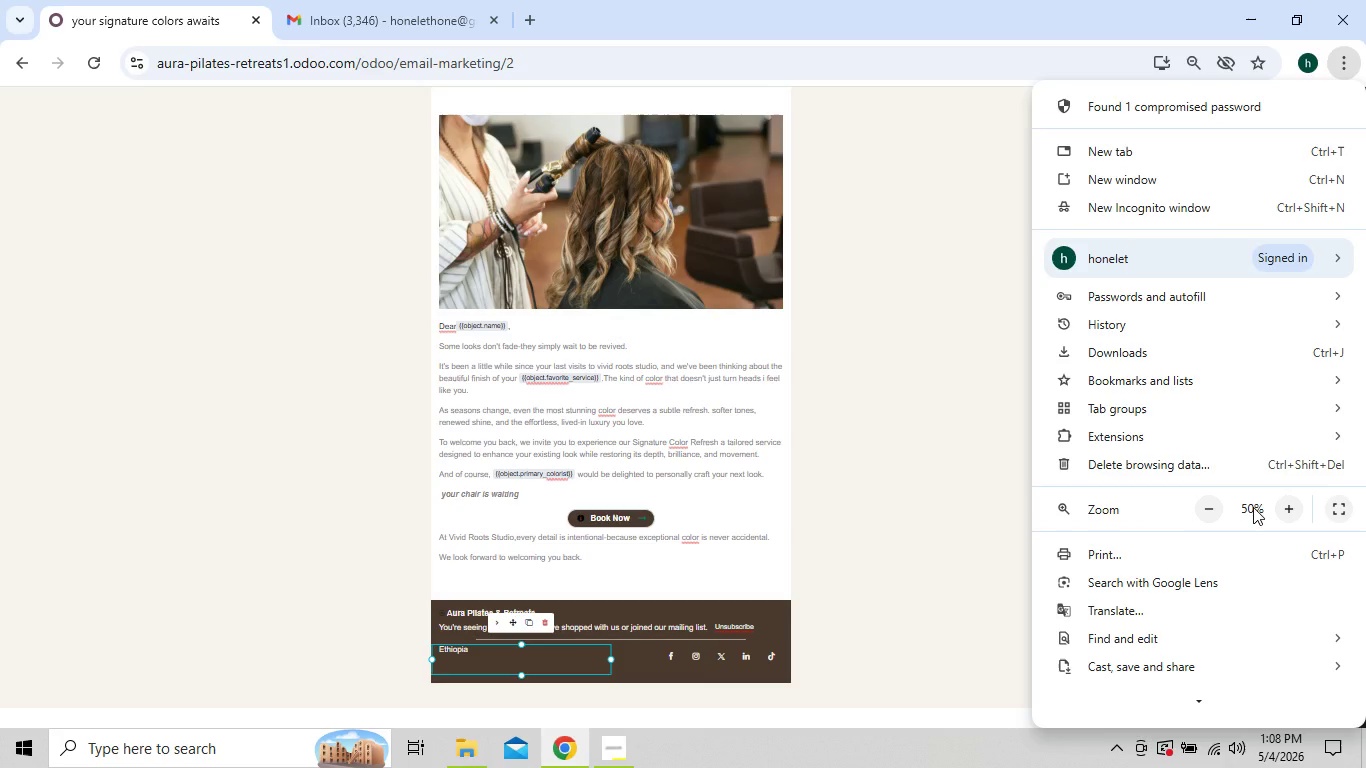 
double_click([1253, 507])
 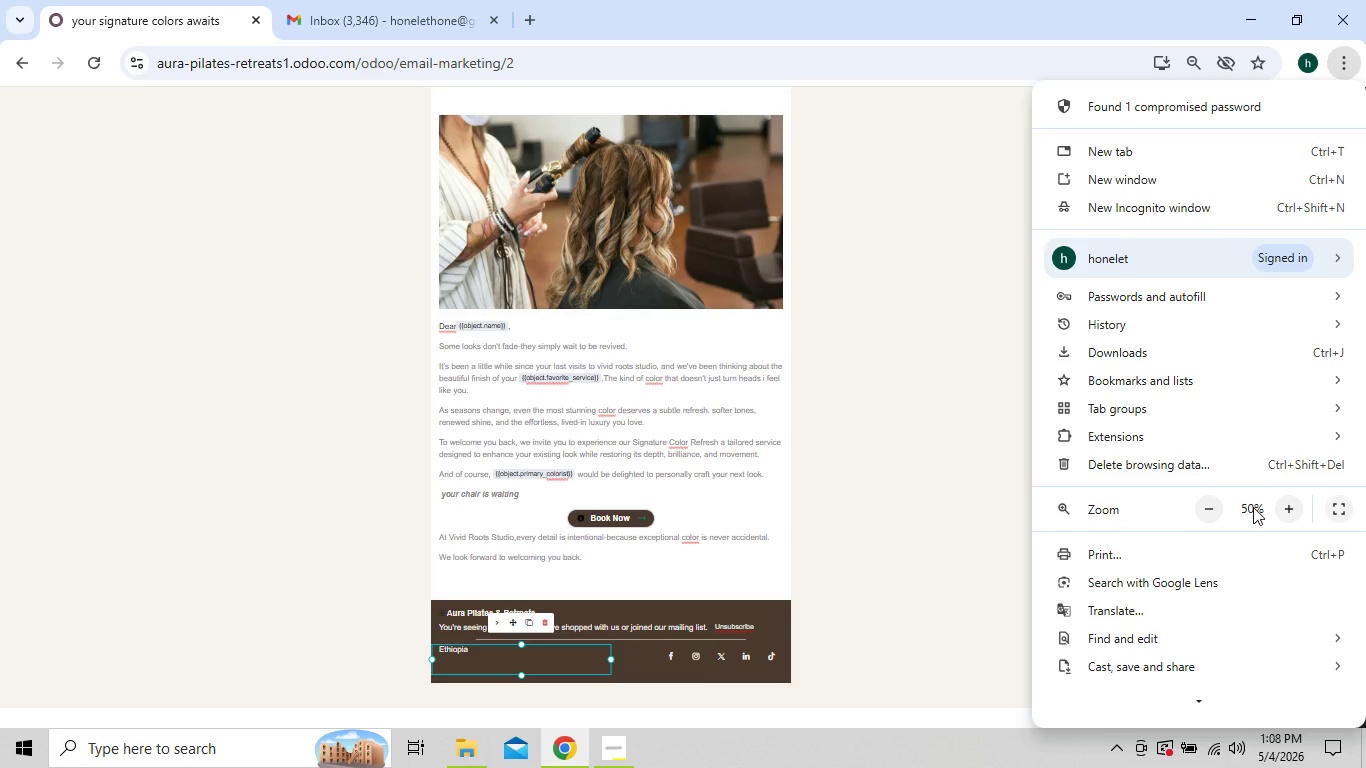 
double_click([1253, 507])
 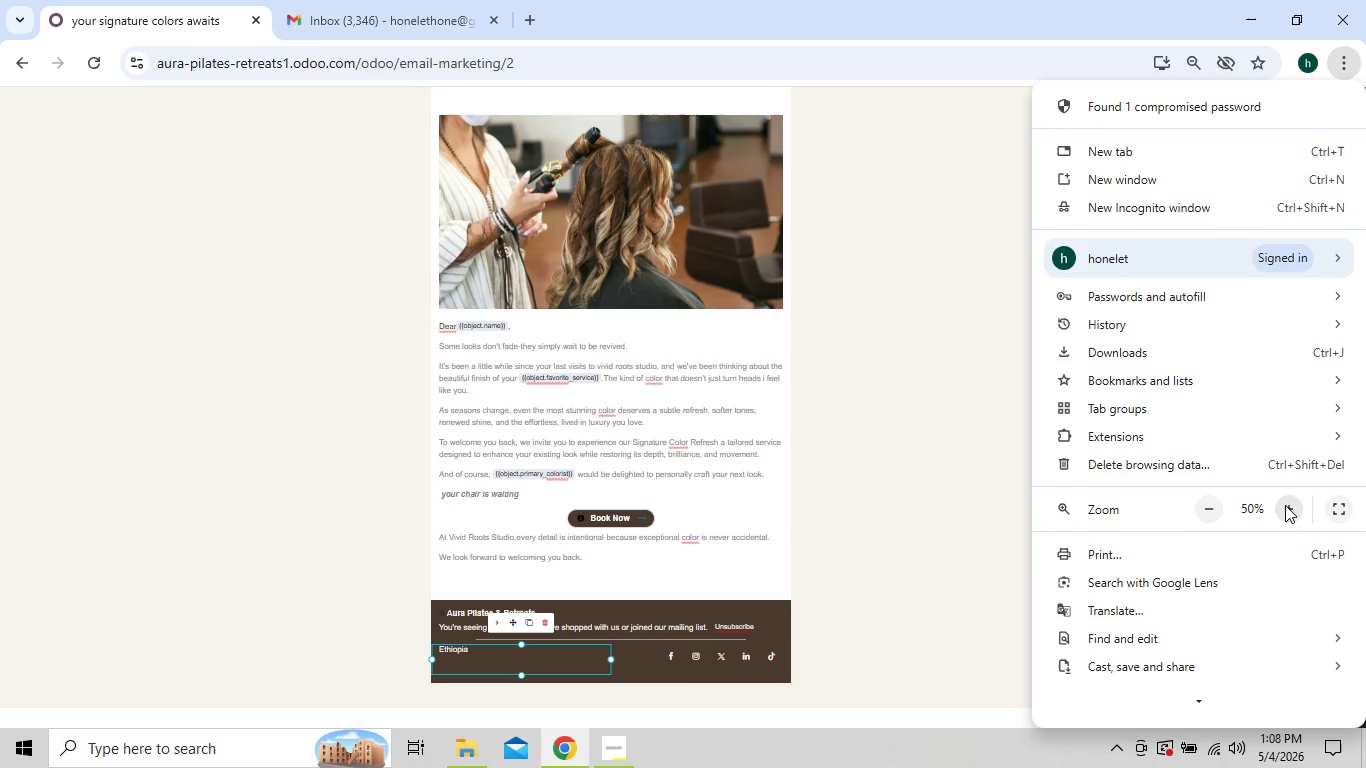 
left_click([1285, 505])
 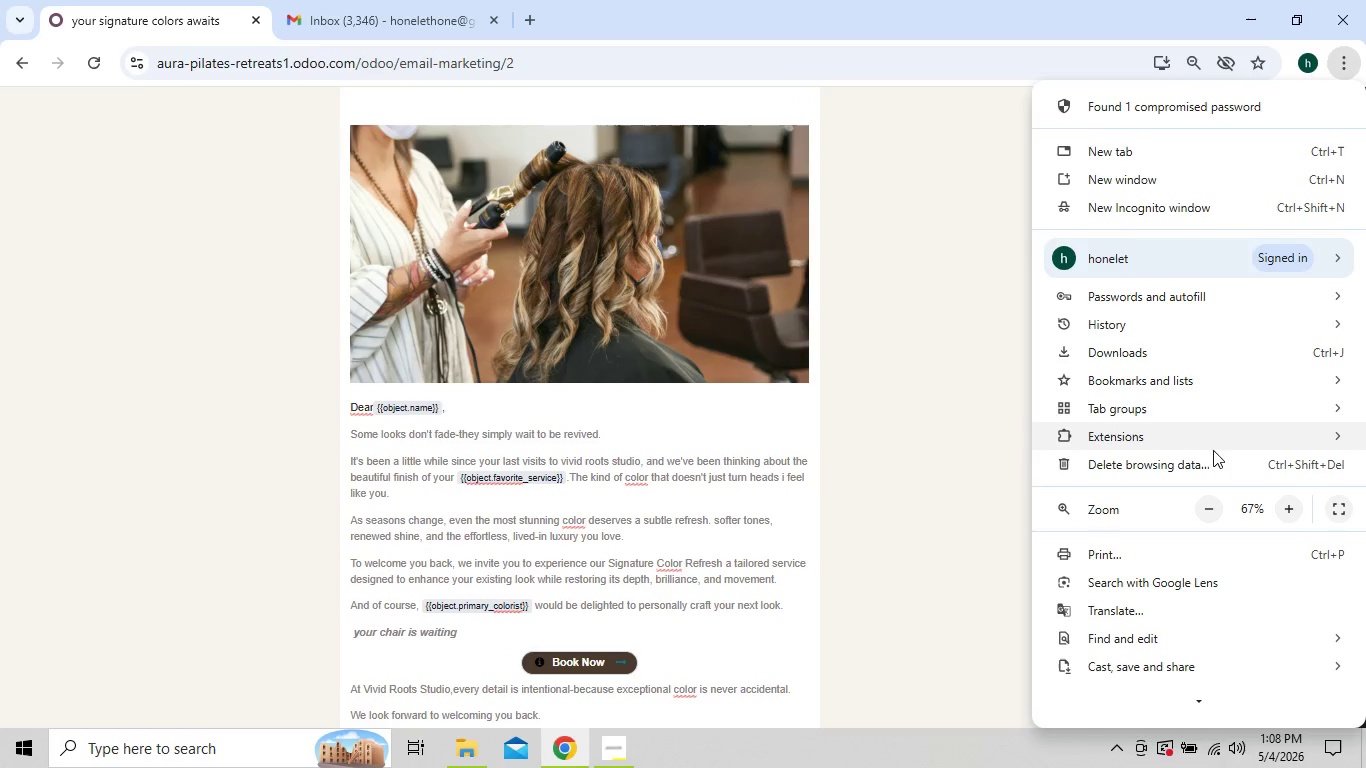 
left_click([1330, 509])
 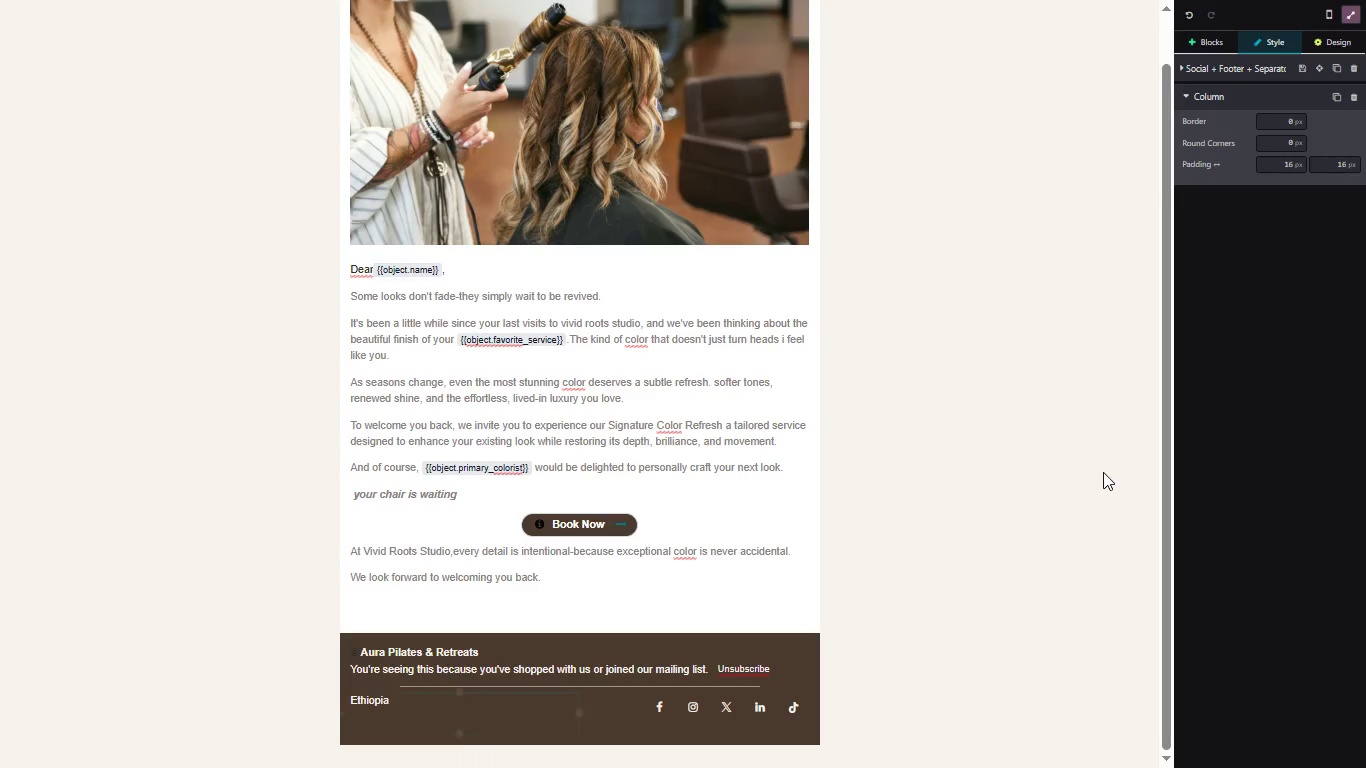 
wait(10.33)
 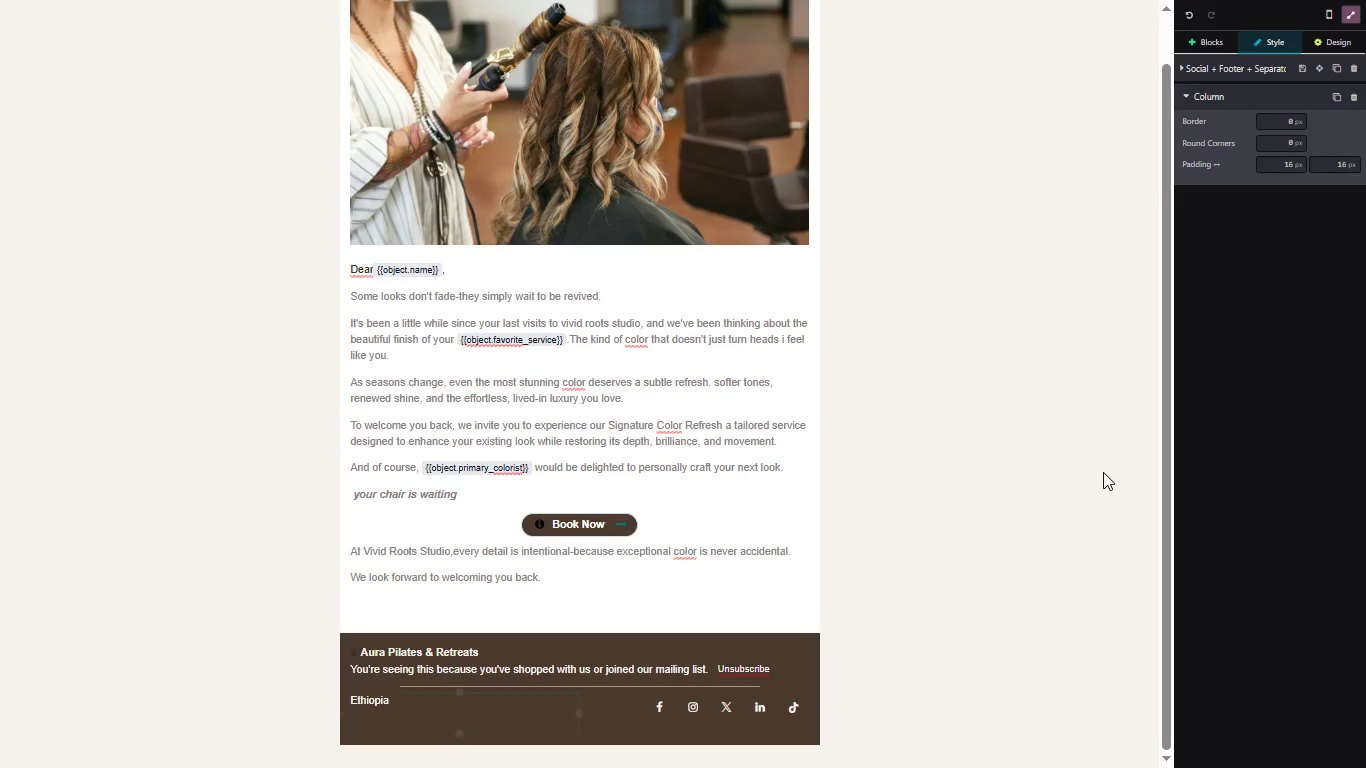 
left_click([1027, 470])
 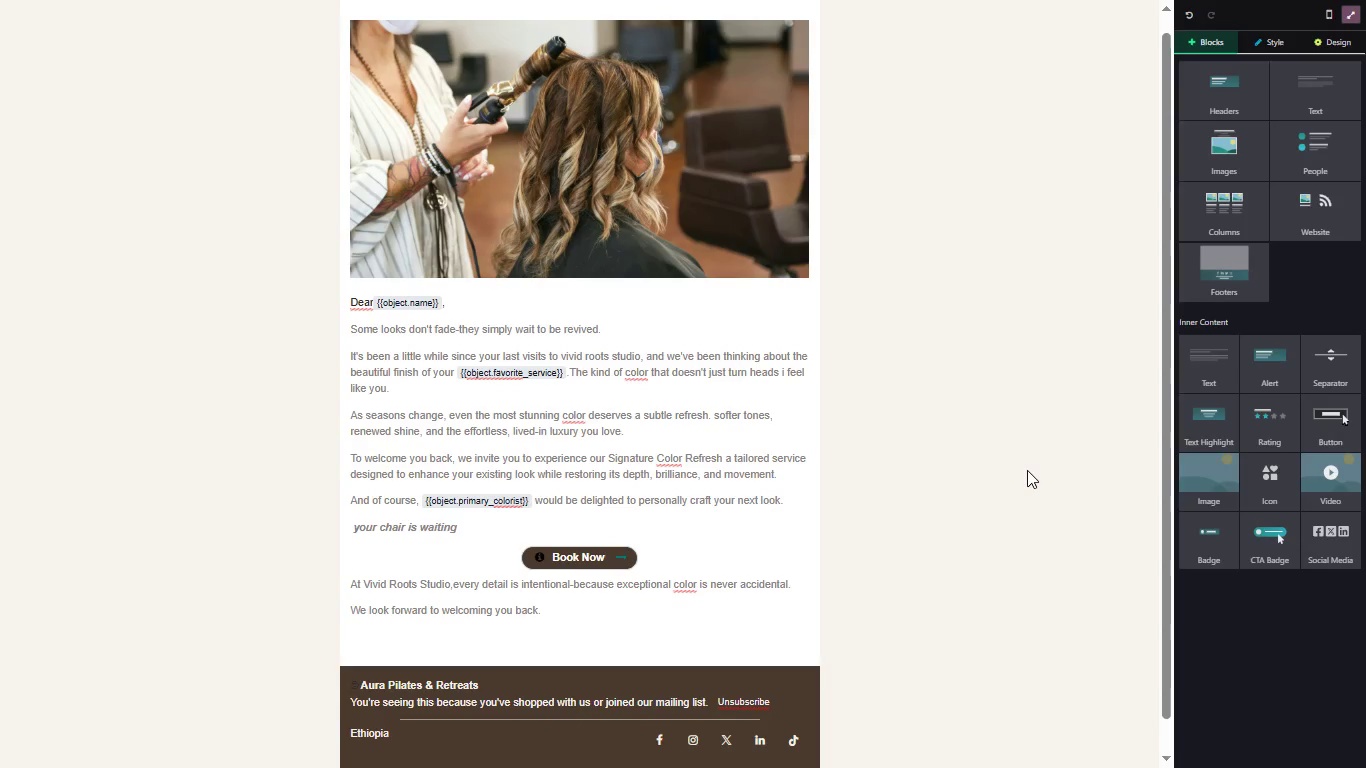 
key(Meta+PrintScreen)
 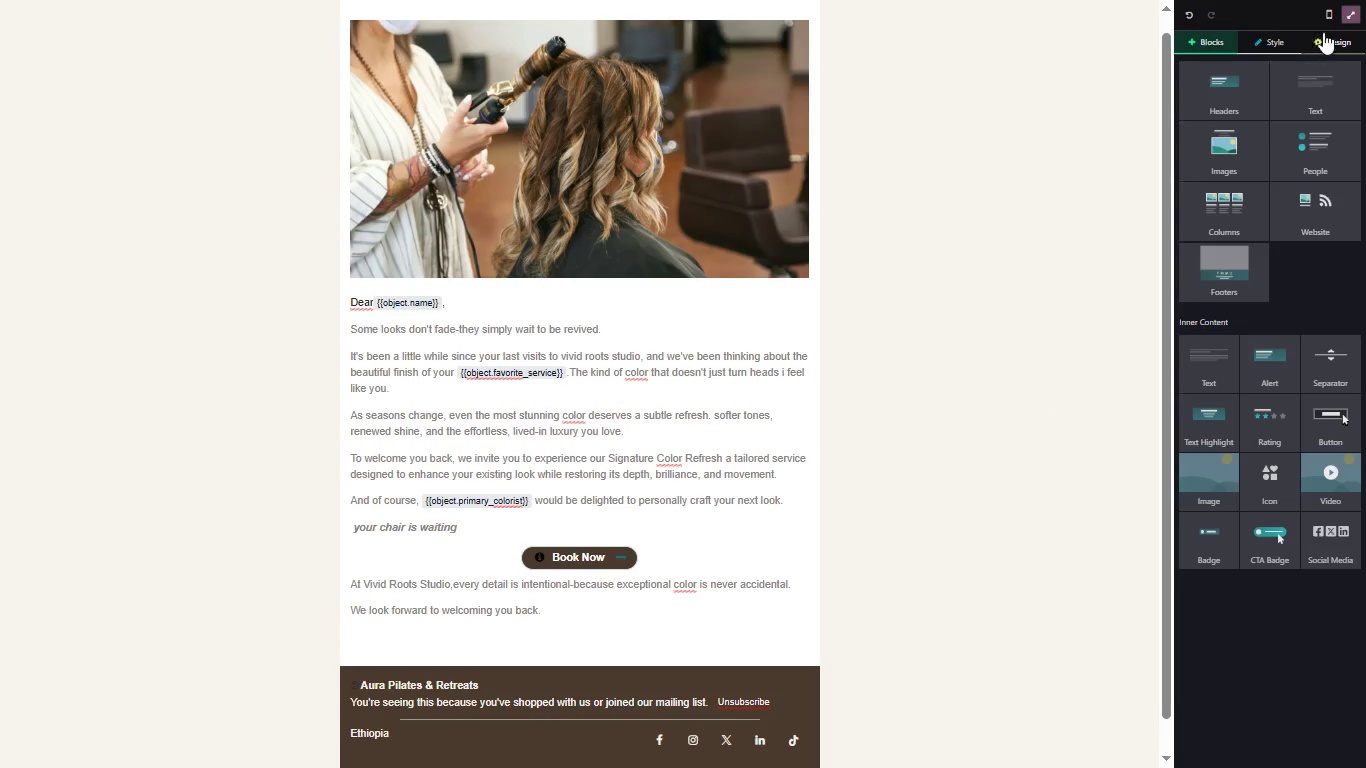 
left_click([1345, 18])
 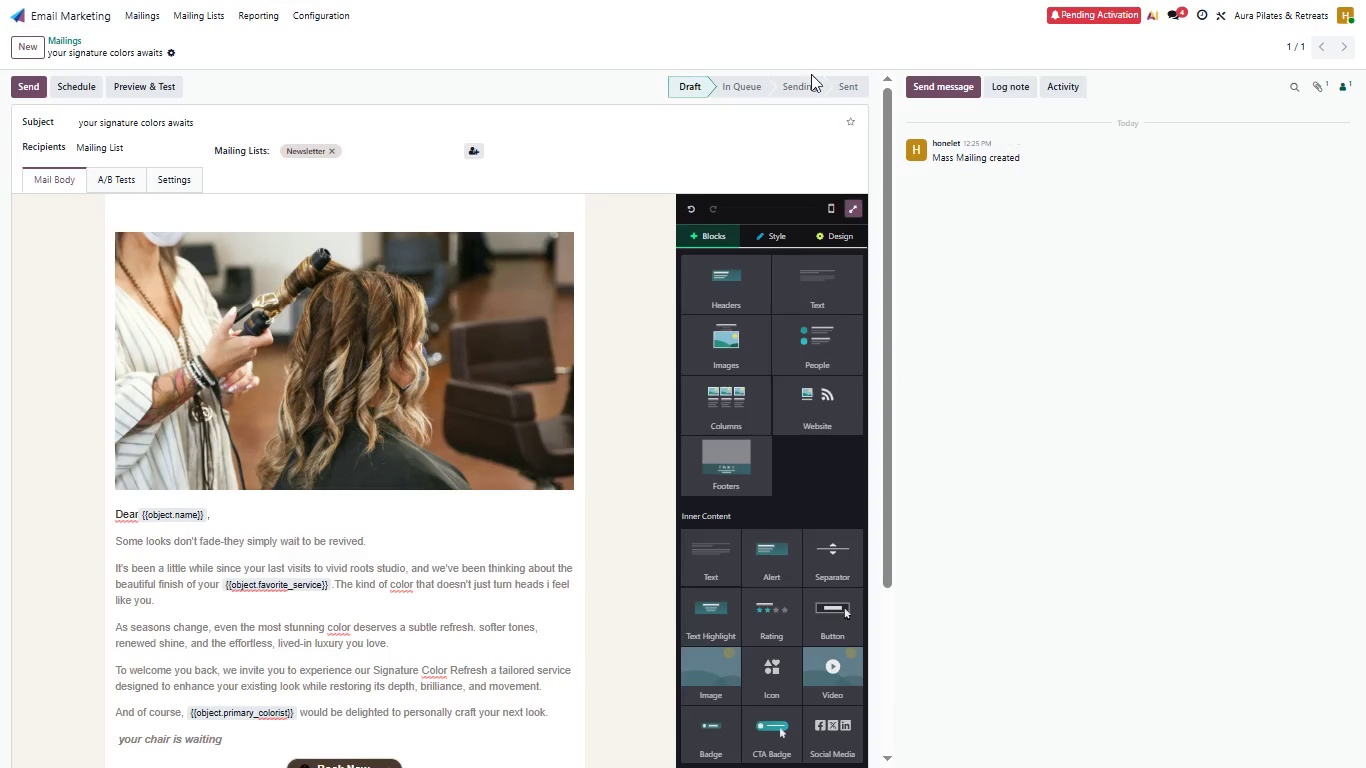 
wait(5.8)
 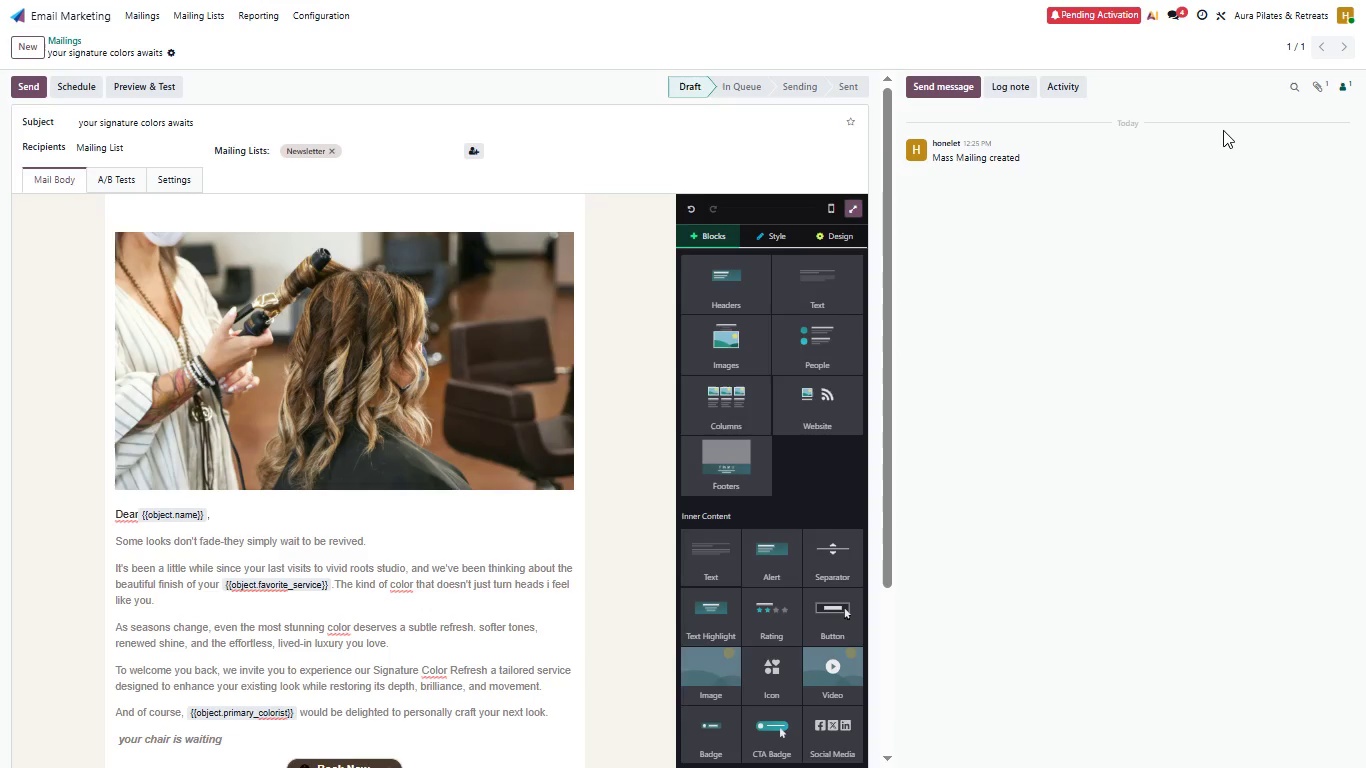 
left_click([681, 64])
 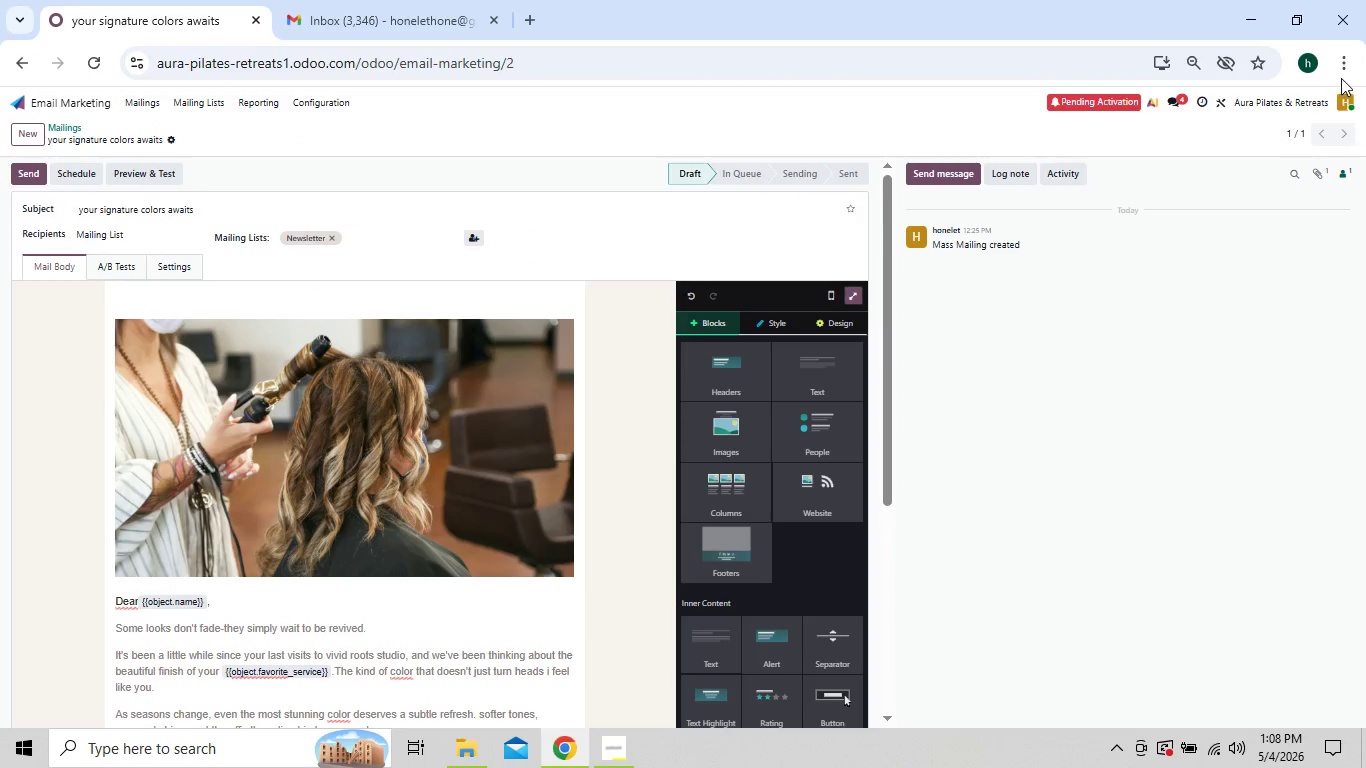 
left_click([1341, 76])
 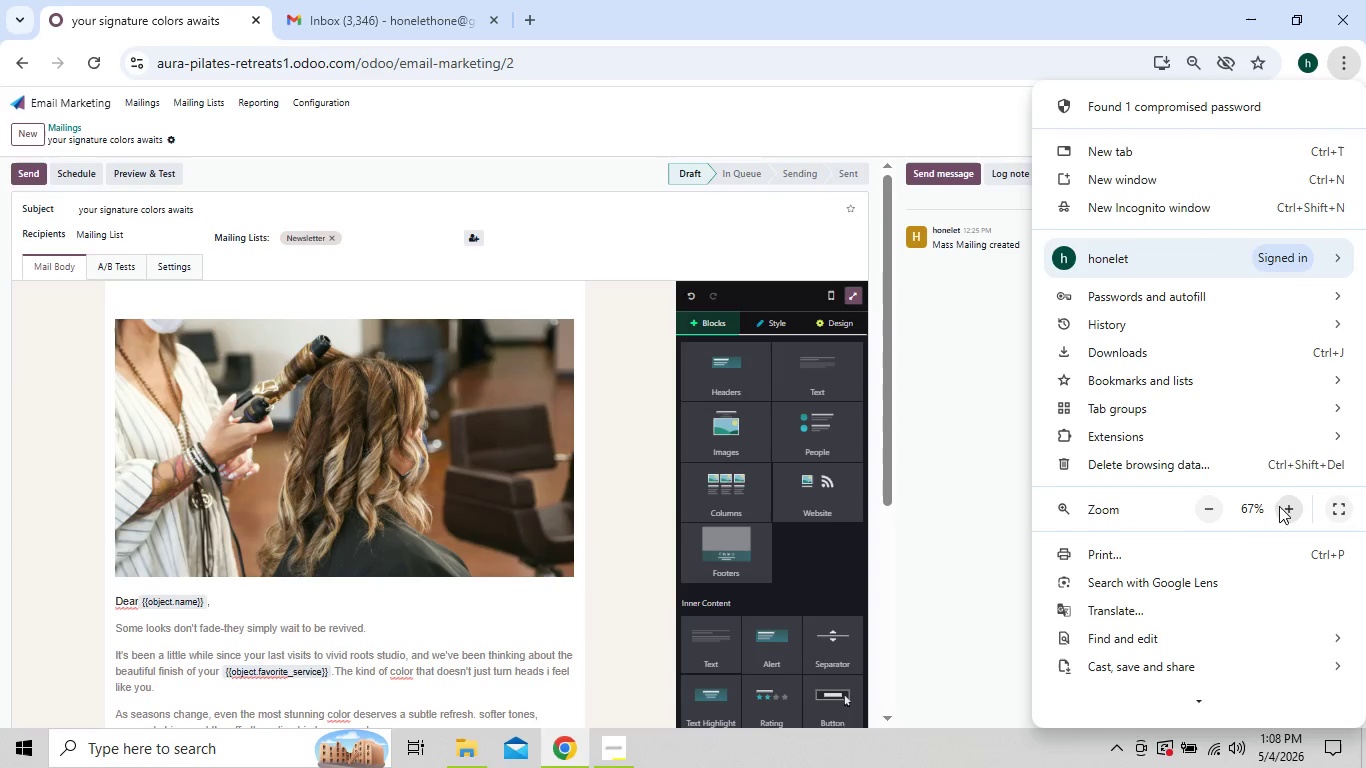 
double_click([1280, 506])
 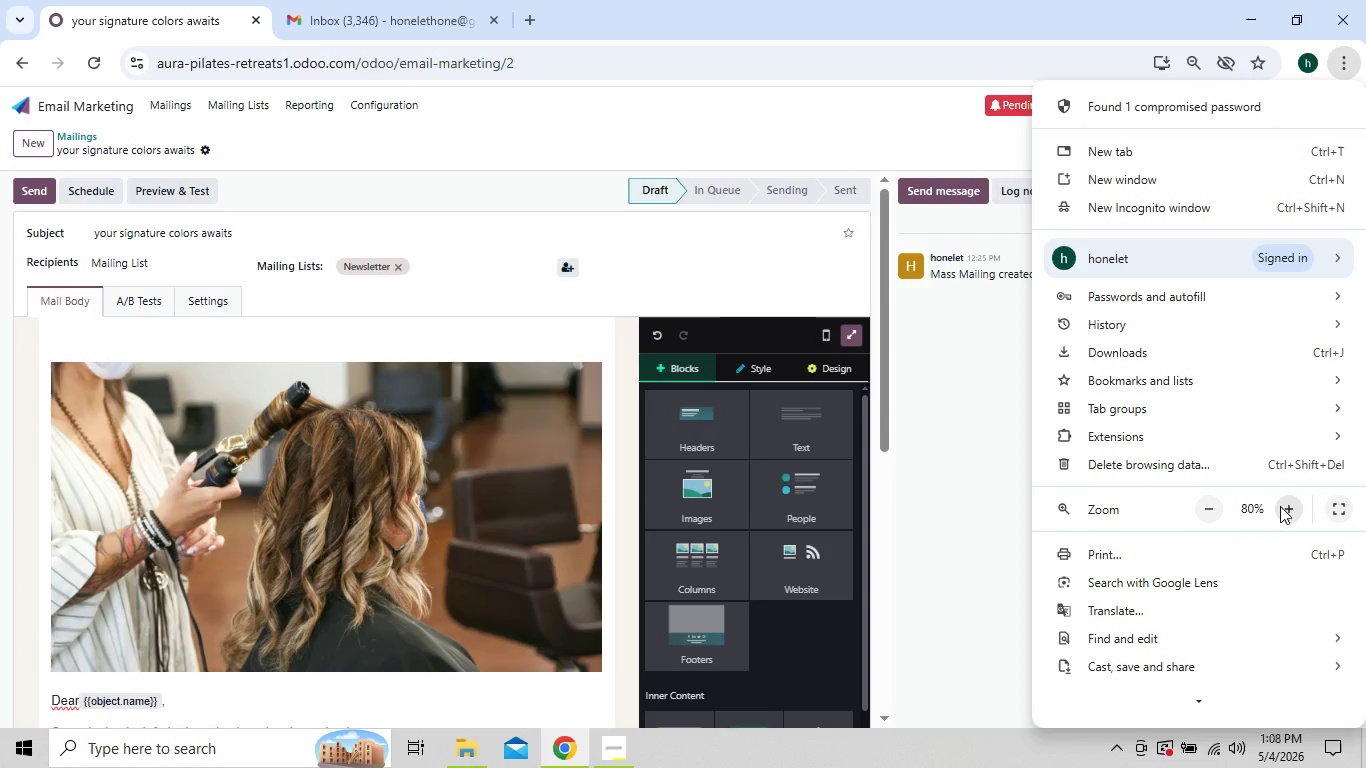 
left_click([1280, 506])
 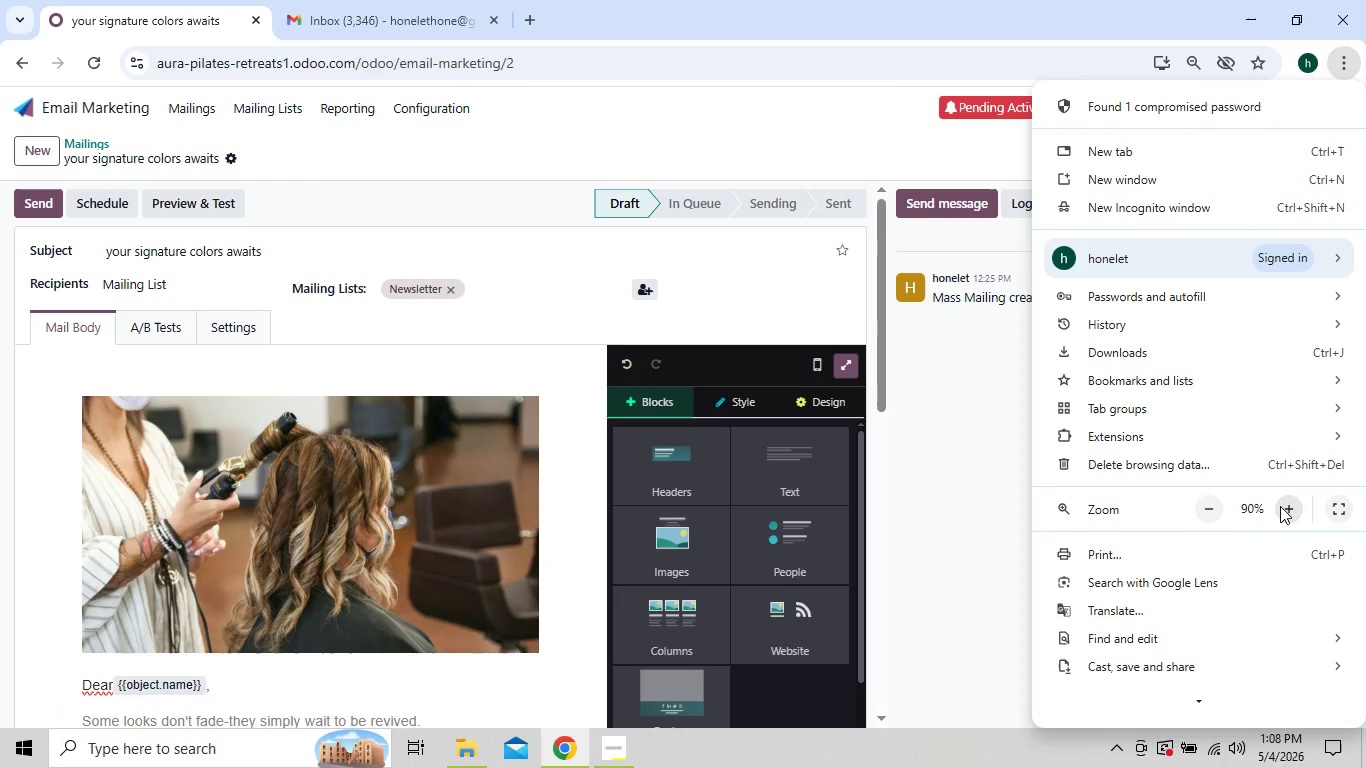 
left_click([1280, 506])
 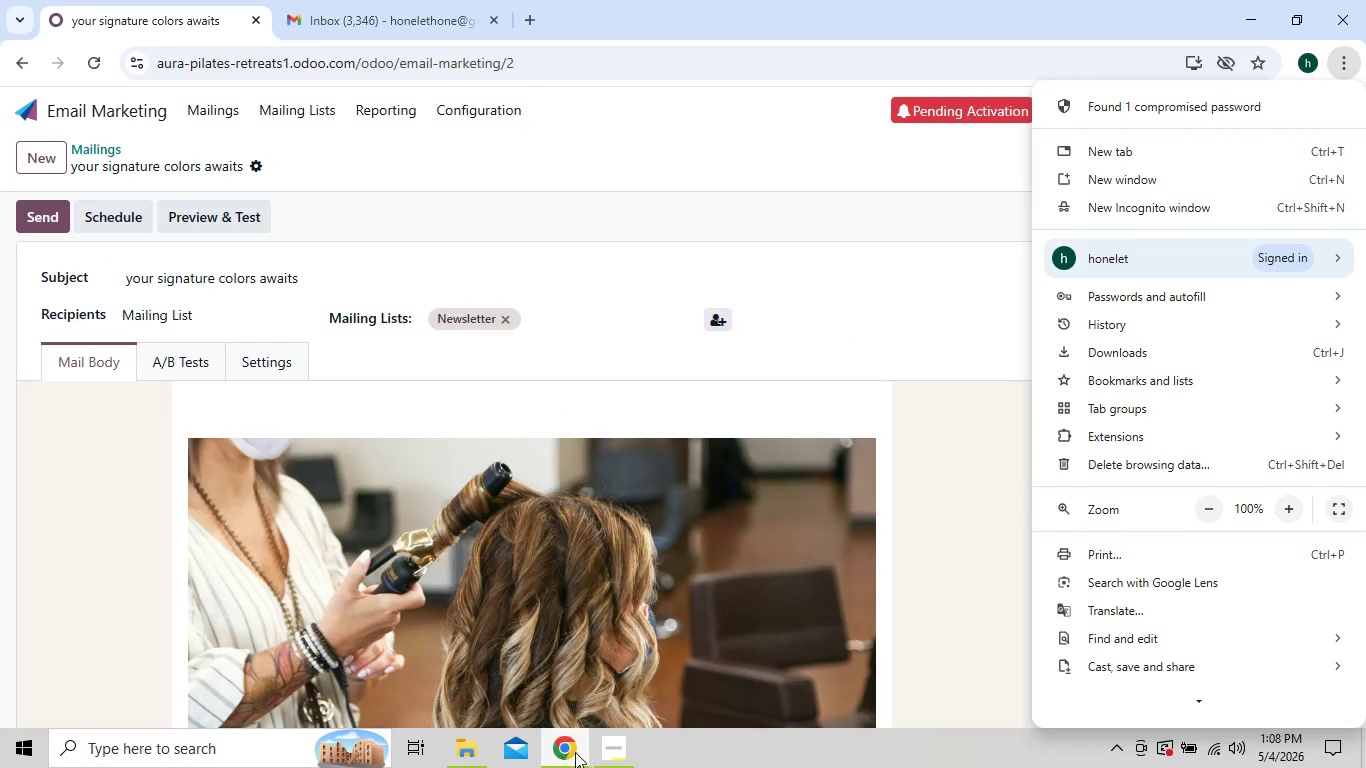 
left_click([603, 754])